 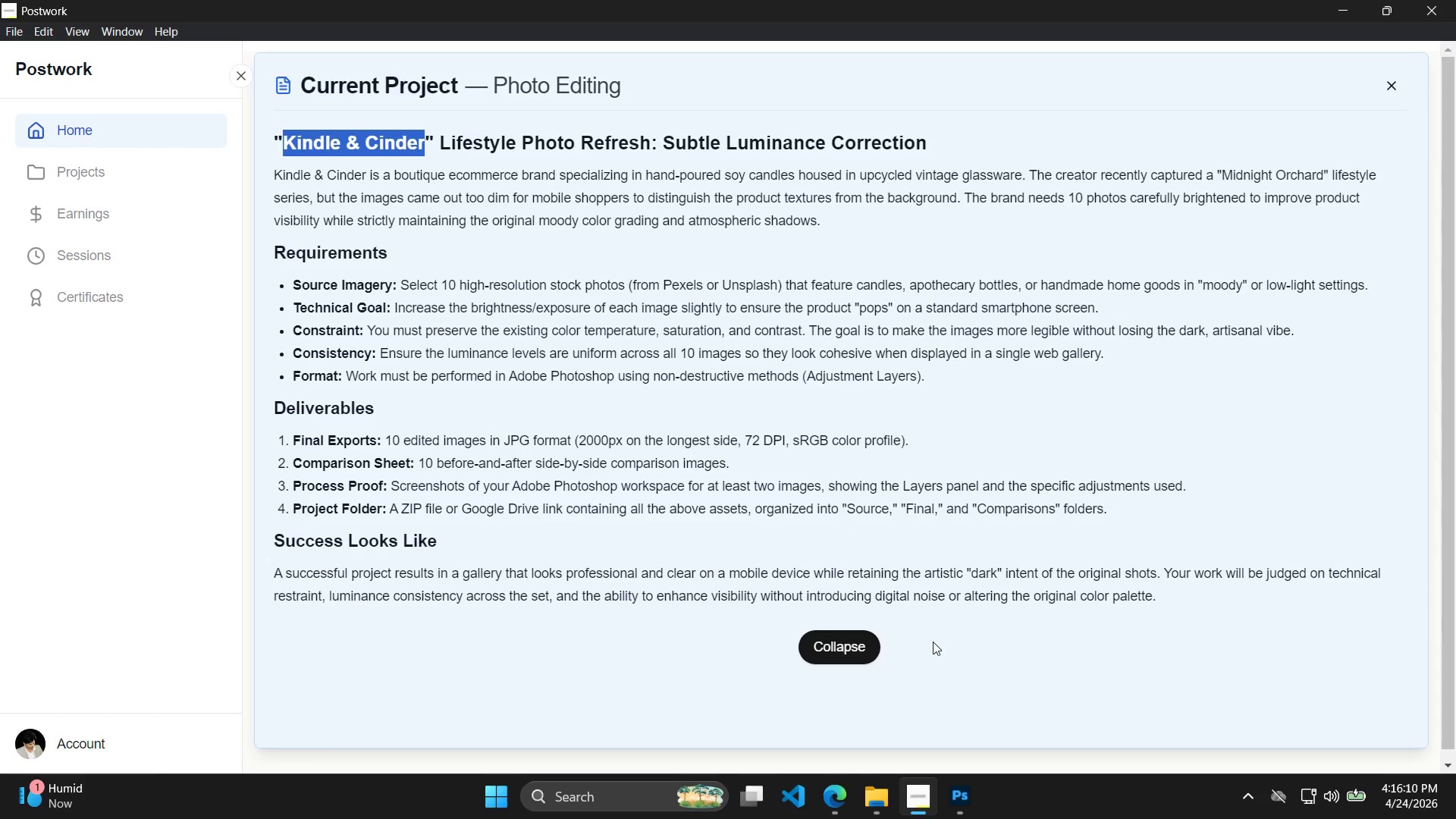 
double_click([1290, 246])
 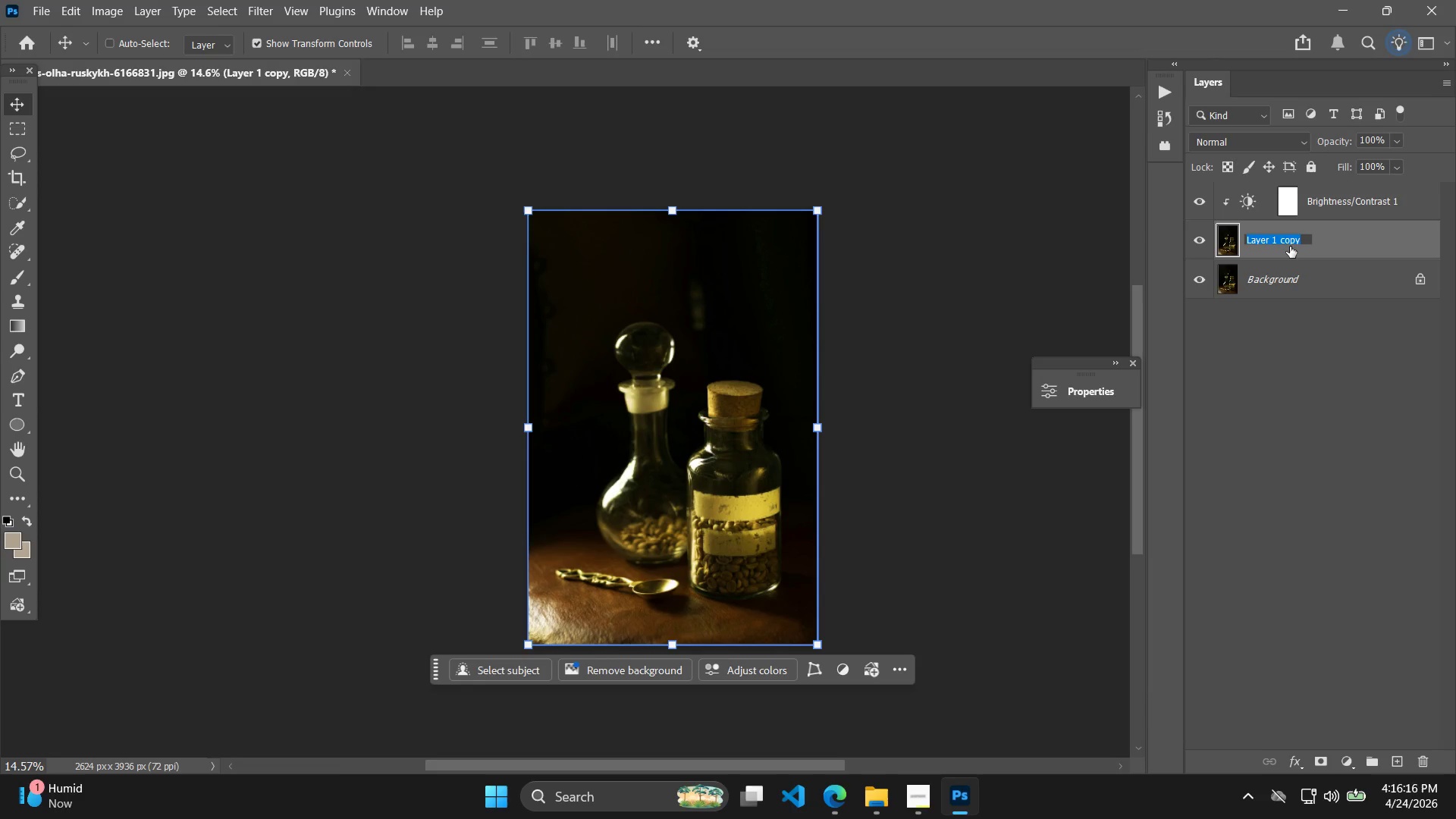 
type(edited)
 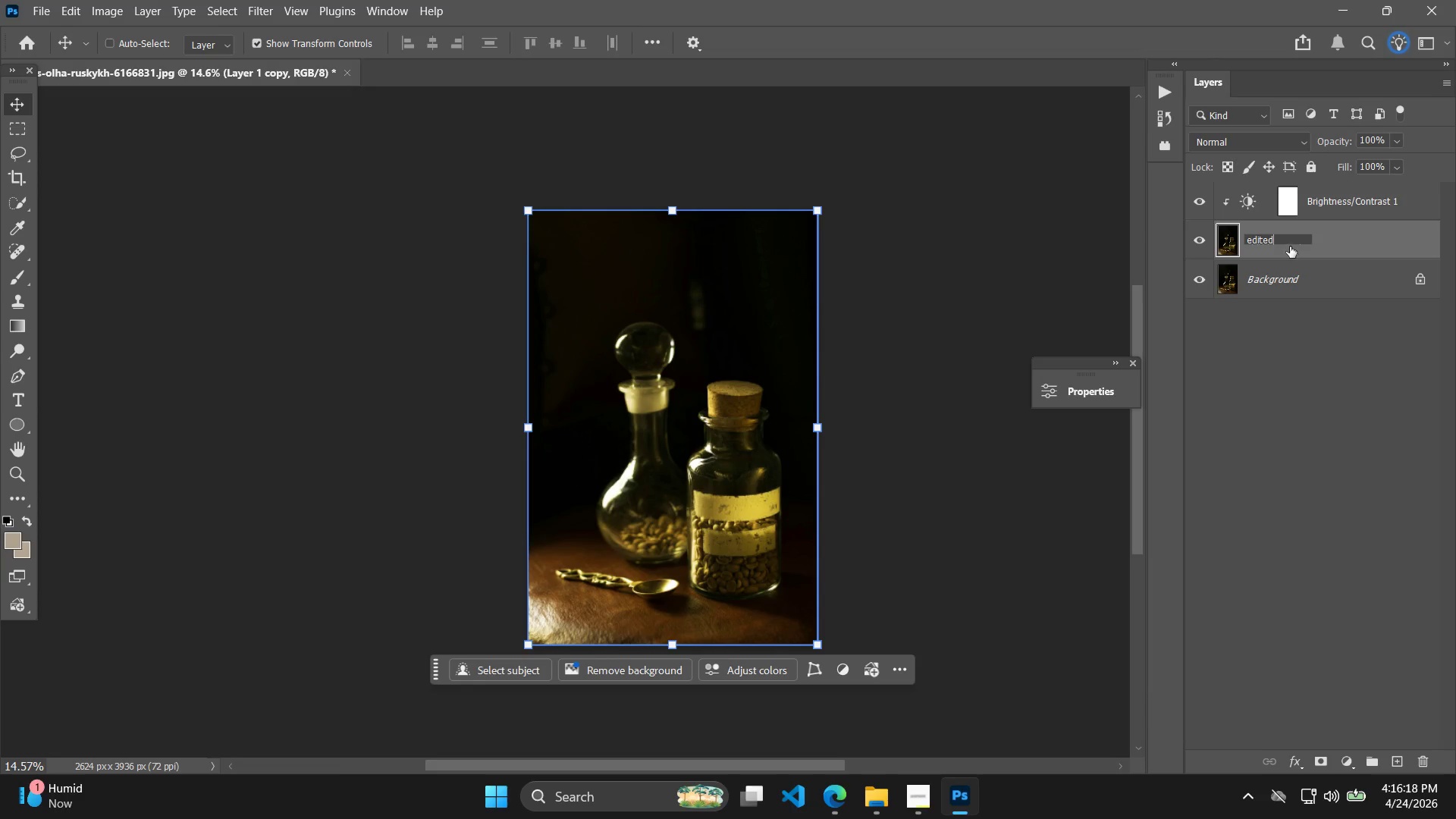 
key(Enter)
 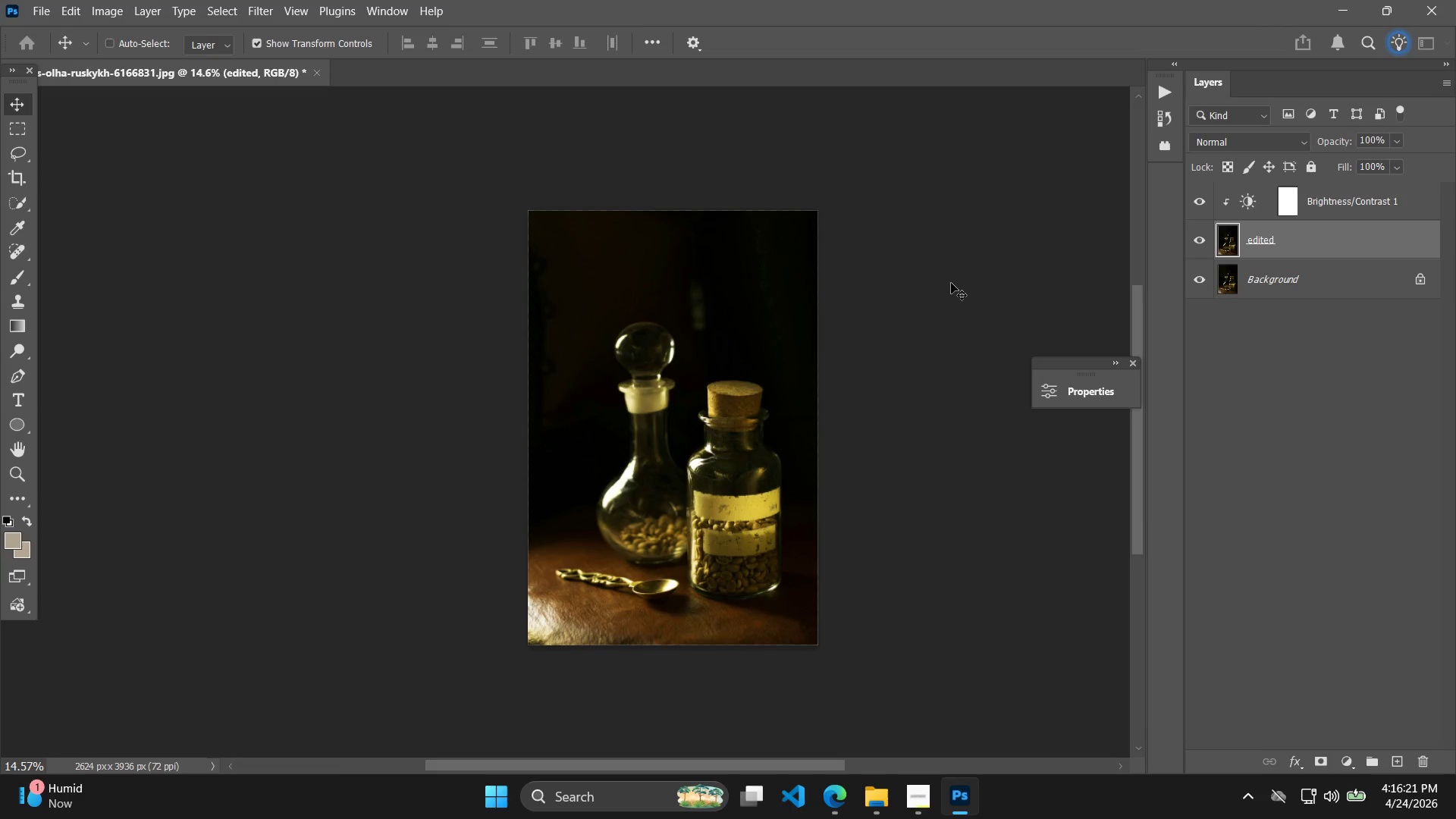 
double_click([951, 283])
 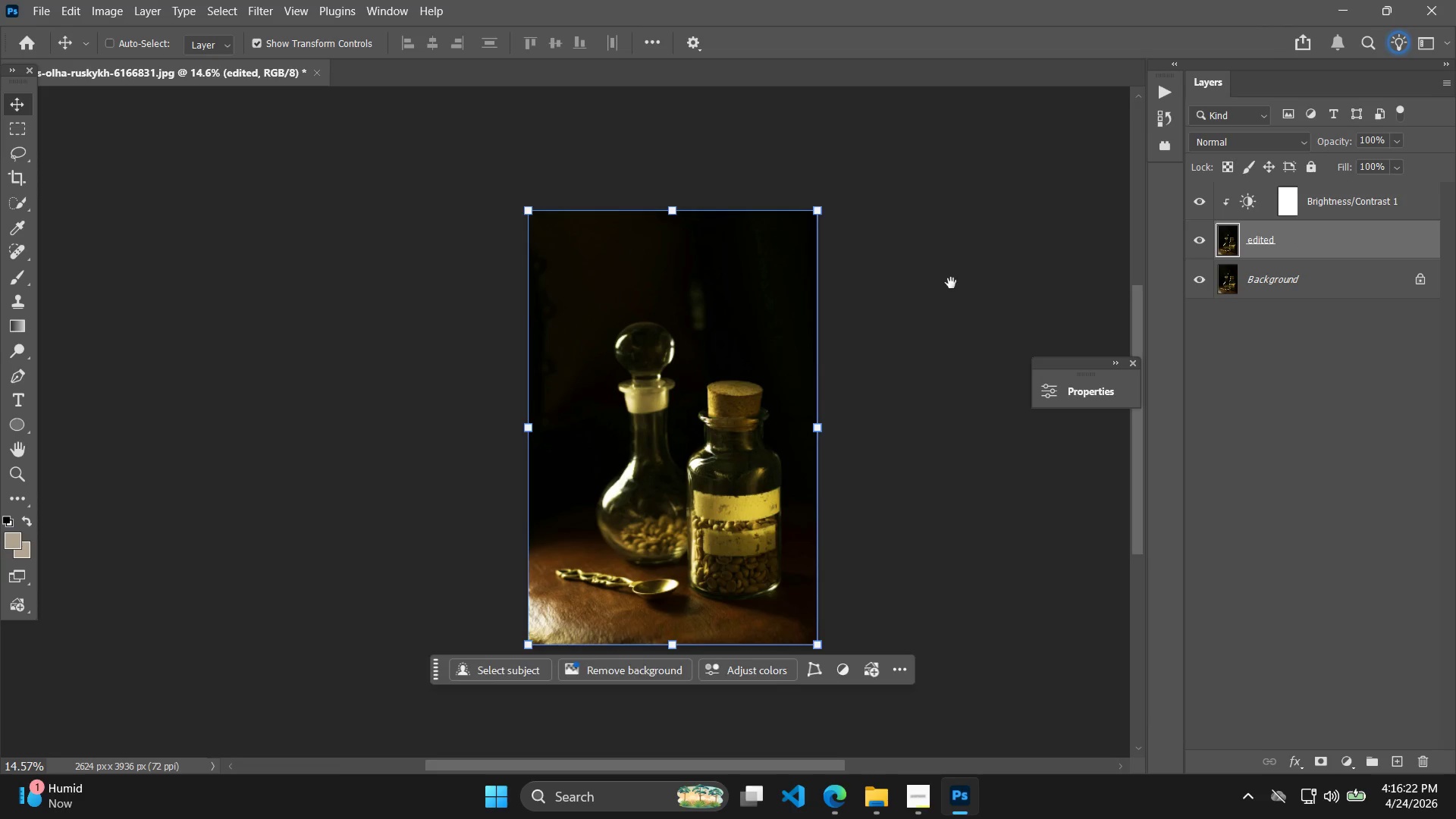 
hold_key(key=Space, duration=0.69)
 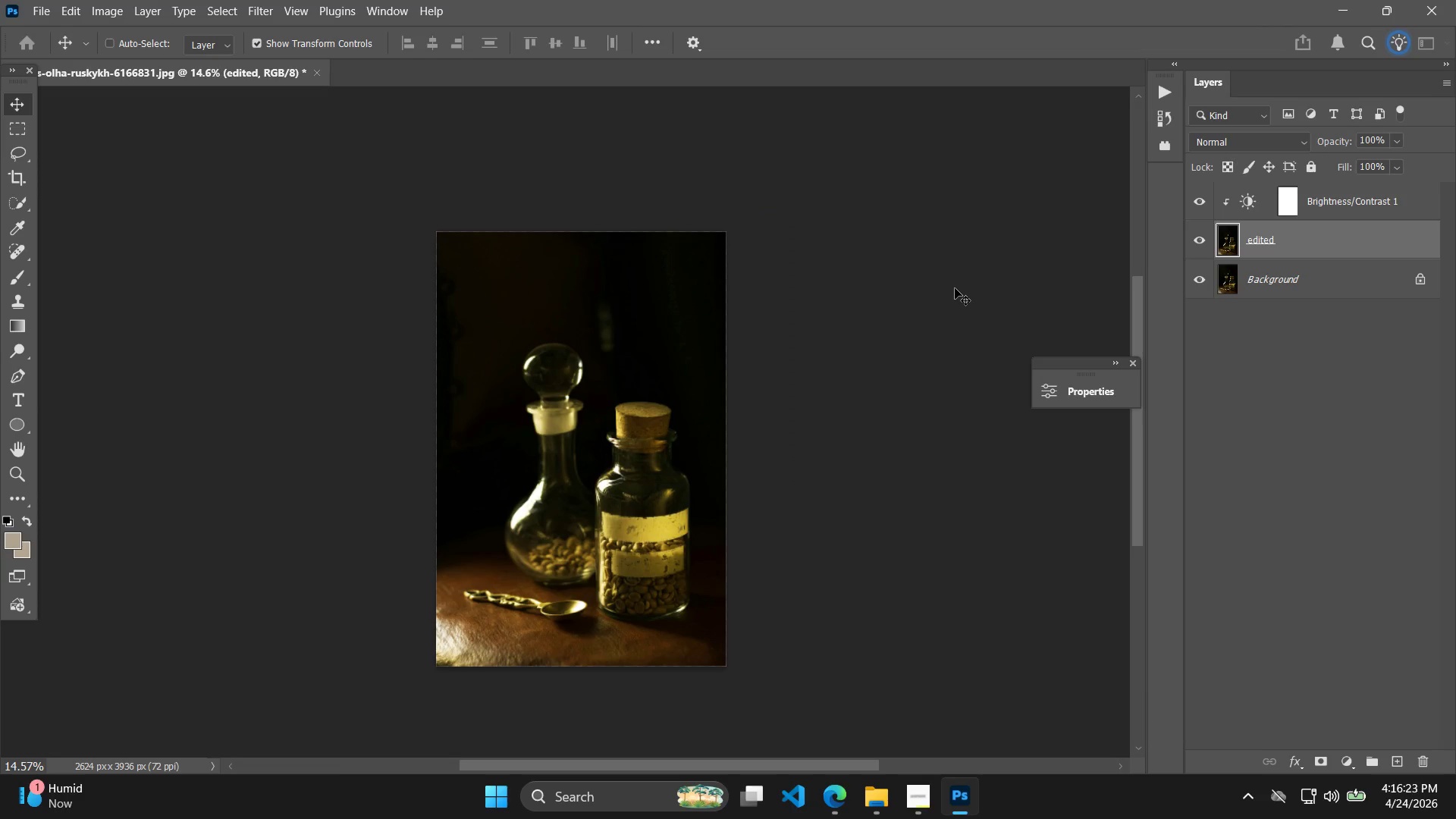 
left_click_drag(start_coordinate=[951, 283], to_coordinate=[859, 304])
 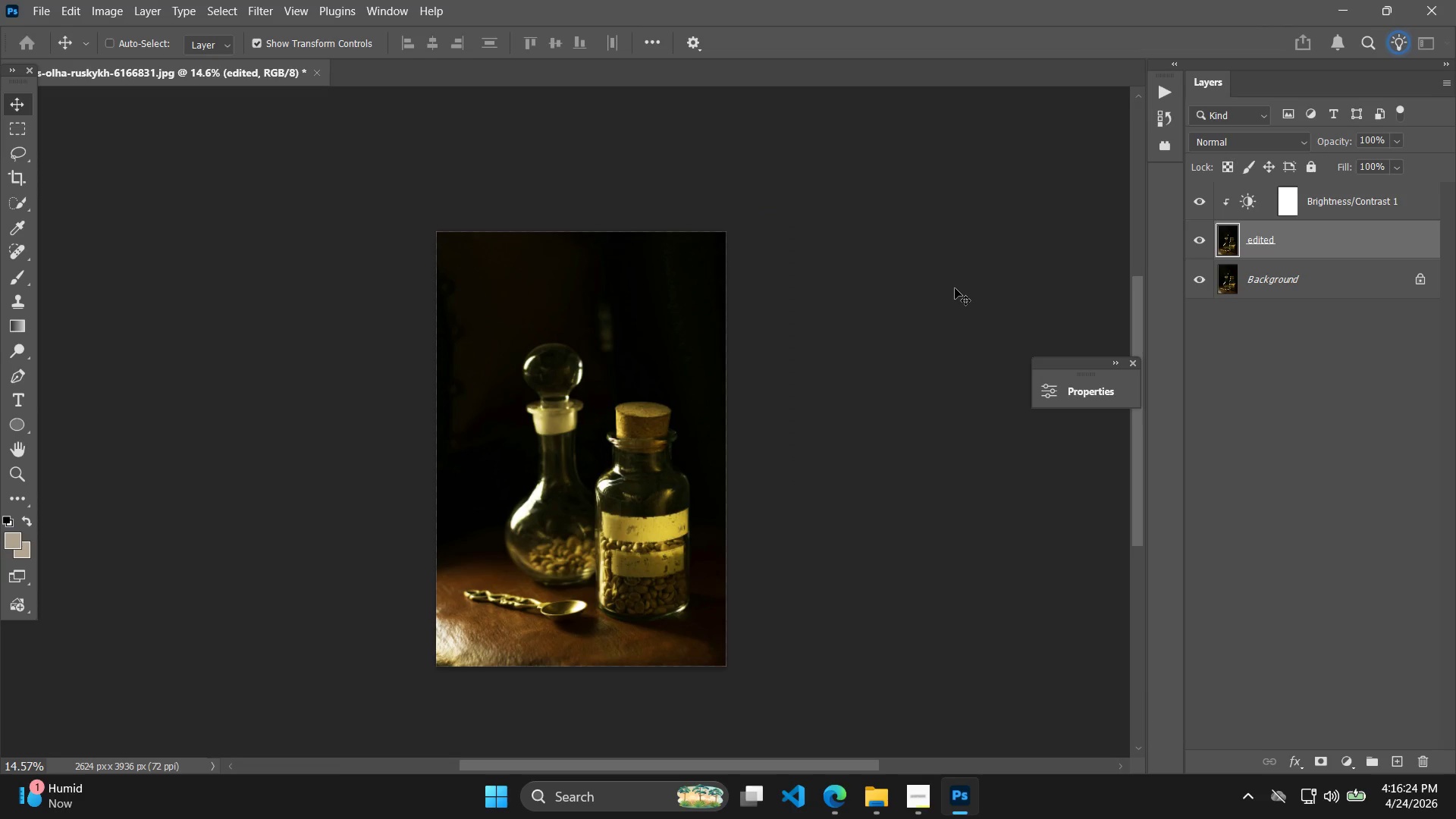 
left_click([955, 288])
 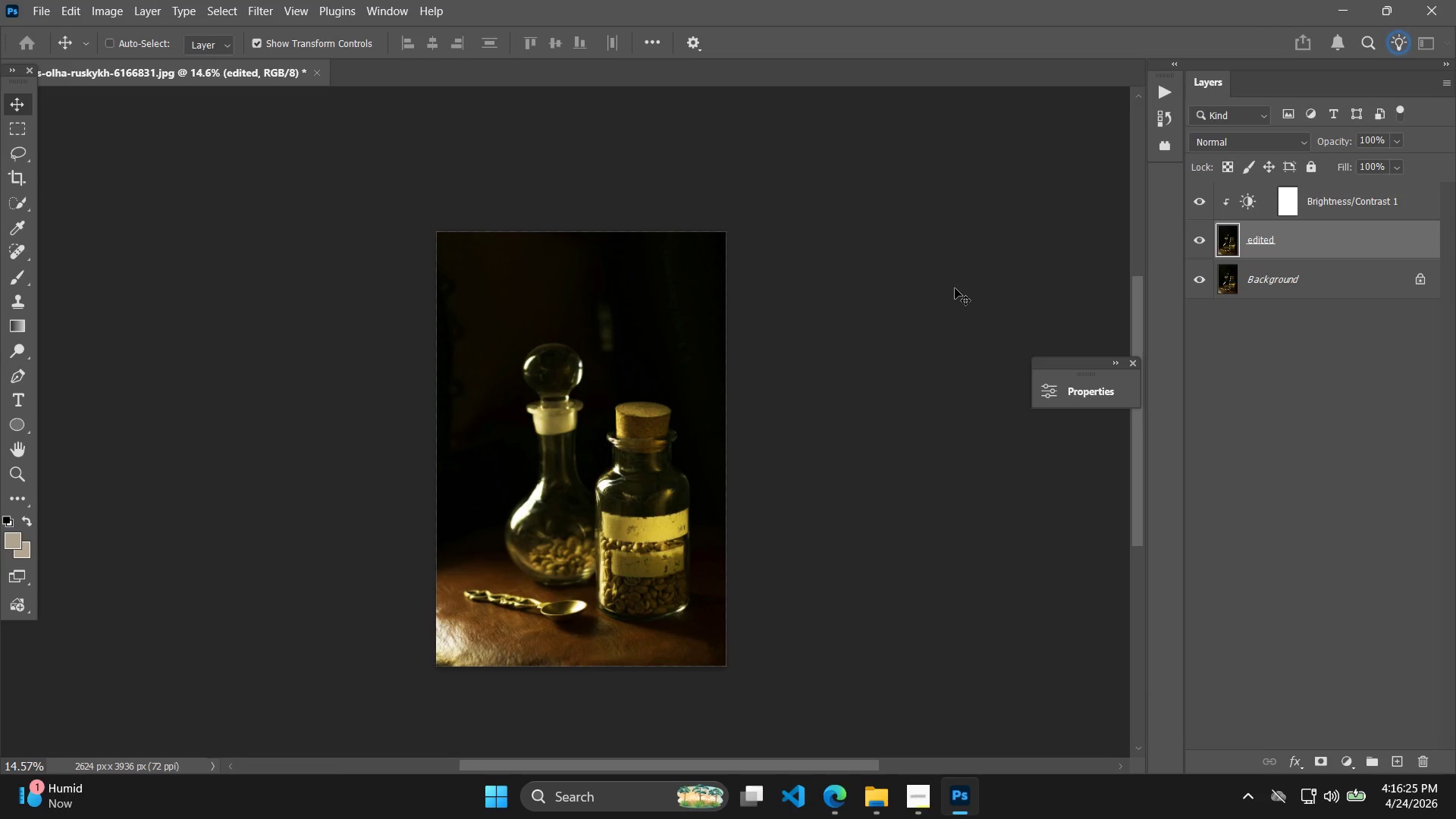 
left_click([955, 288])
 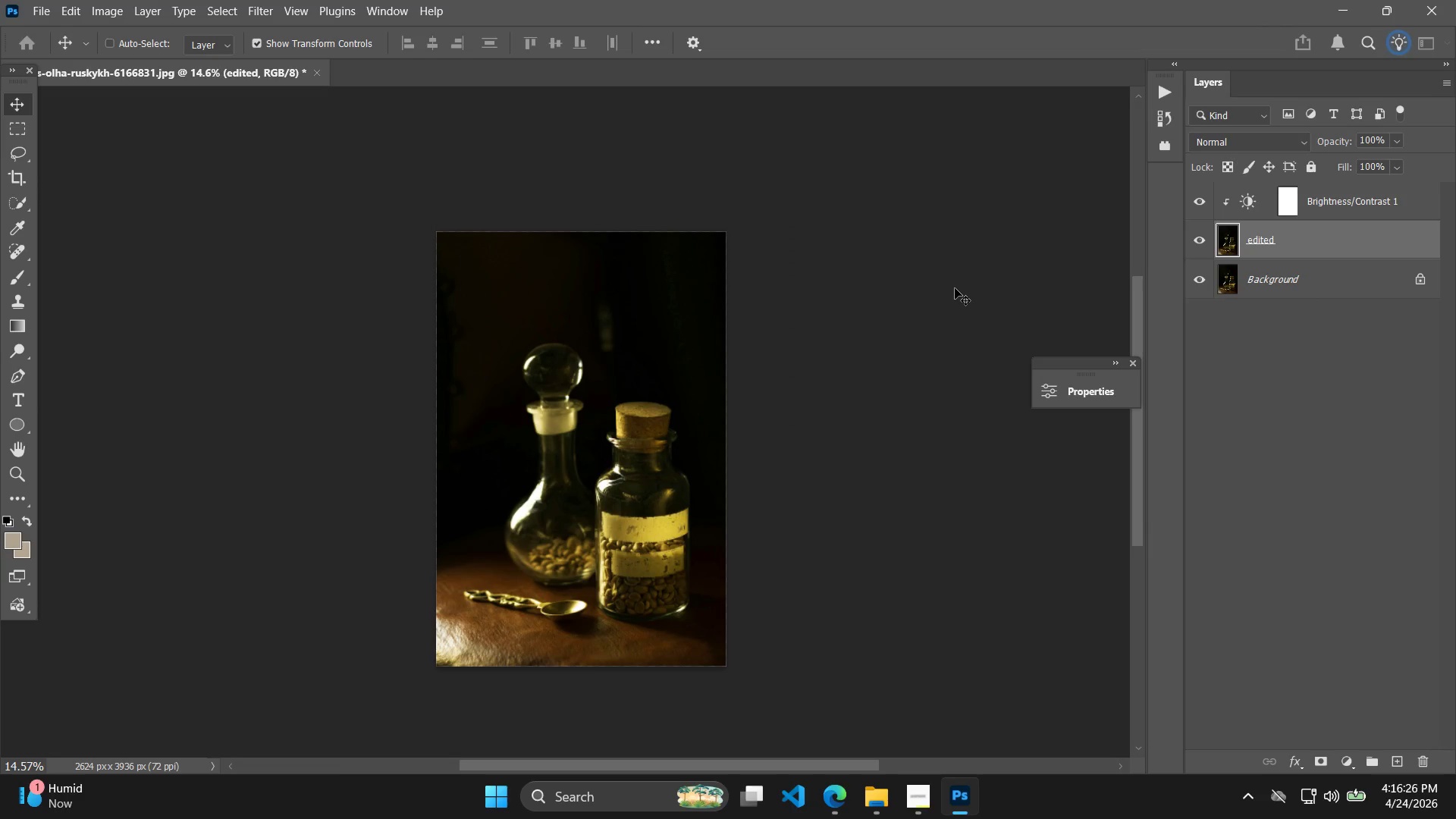 
left_click([955, 288])
 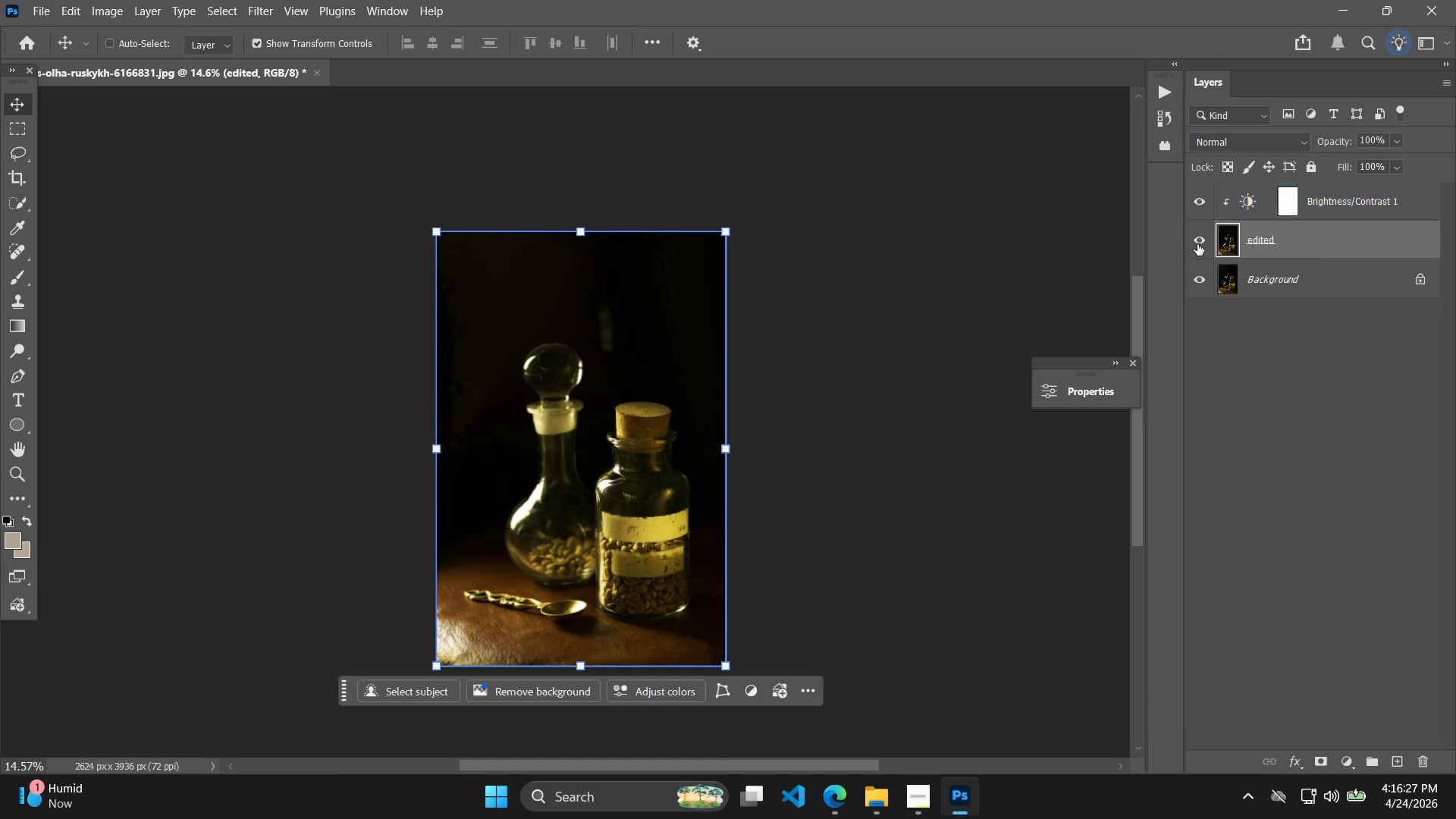 
left_click([1197, 244])
 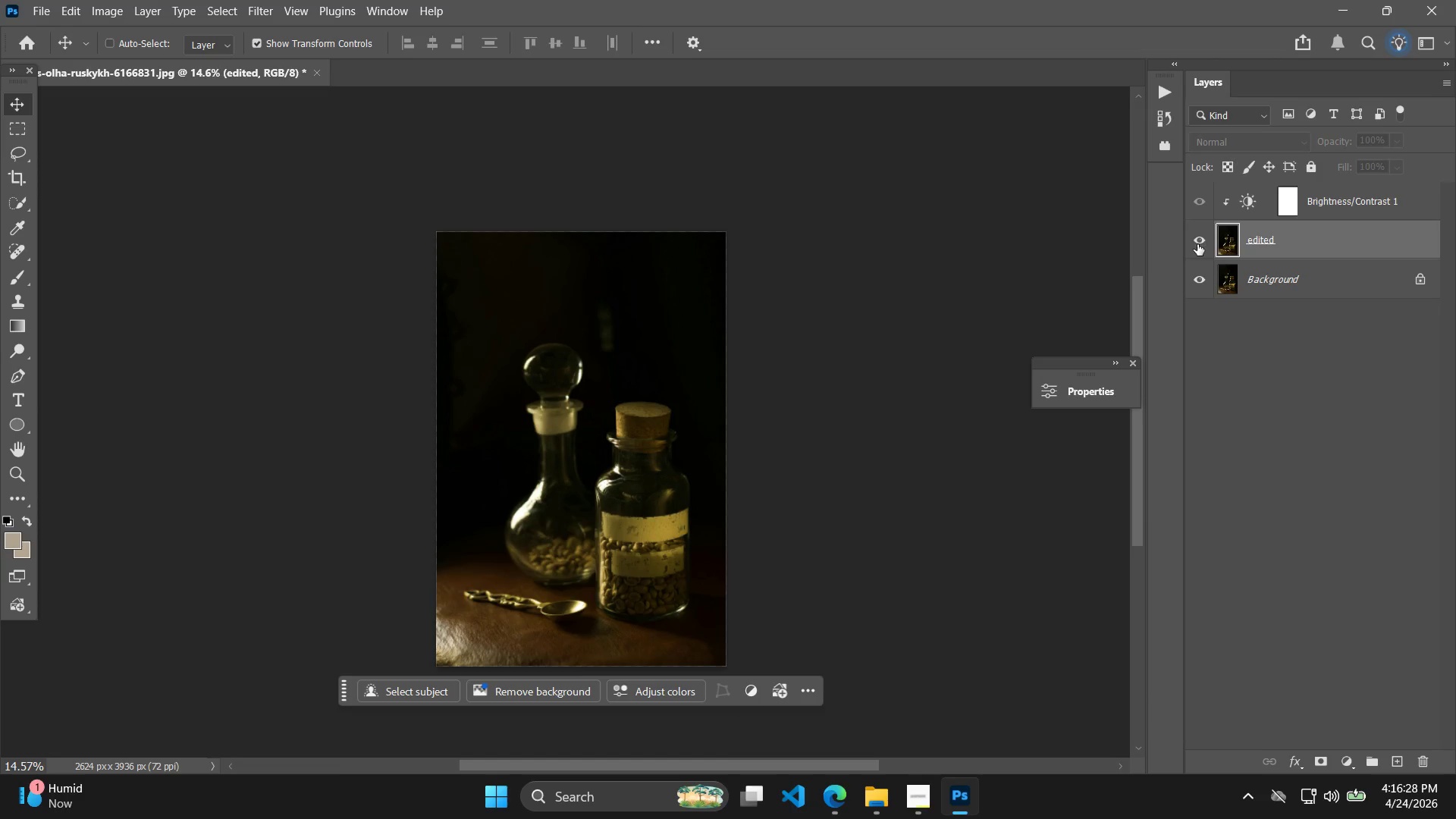 
double_click([1197, 244])
 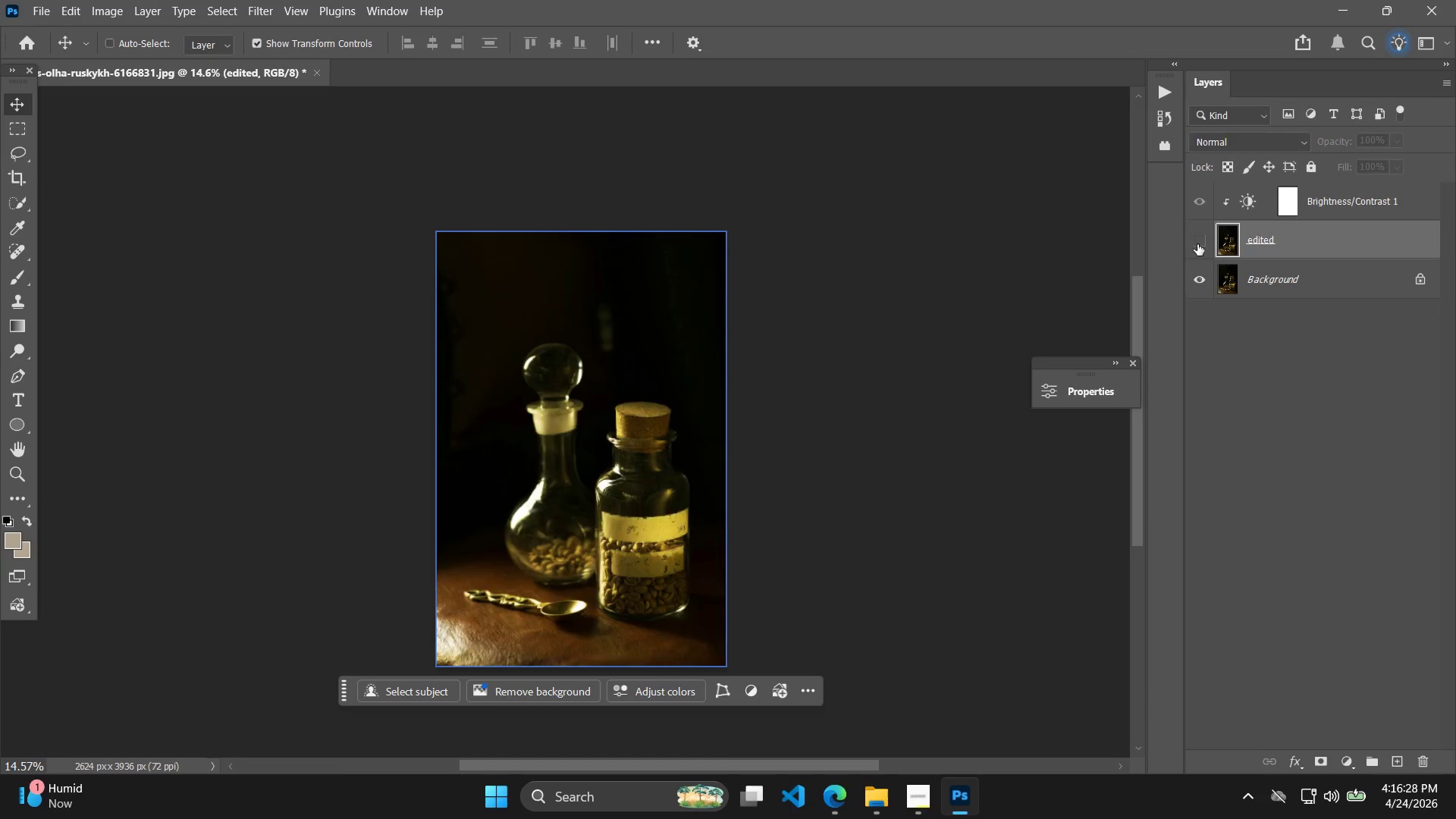 
triple_click([1197, 244])
 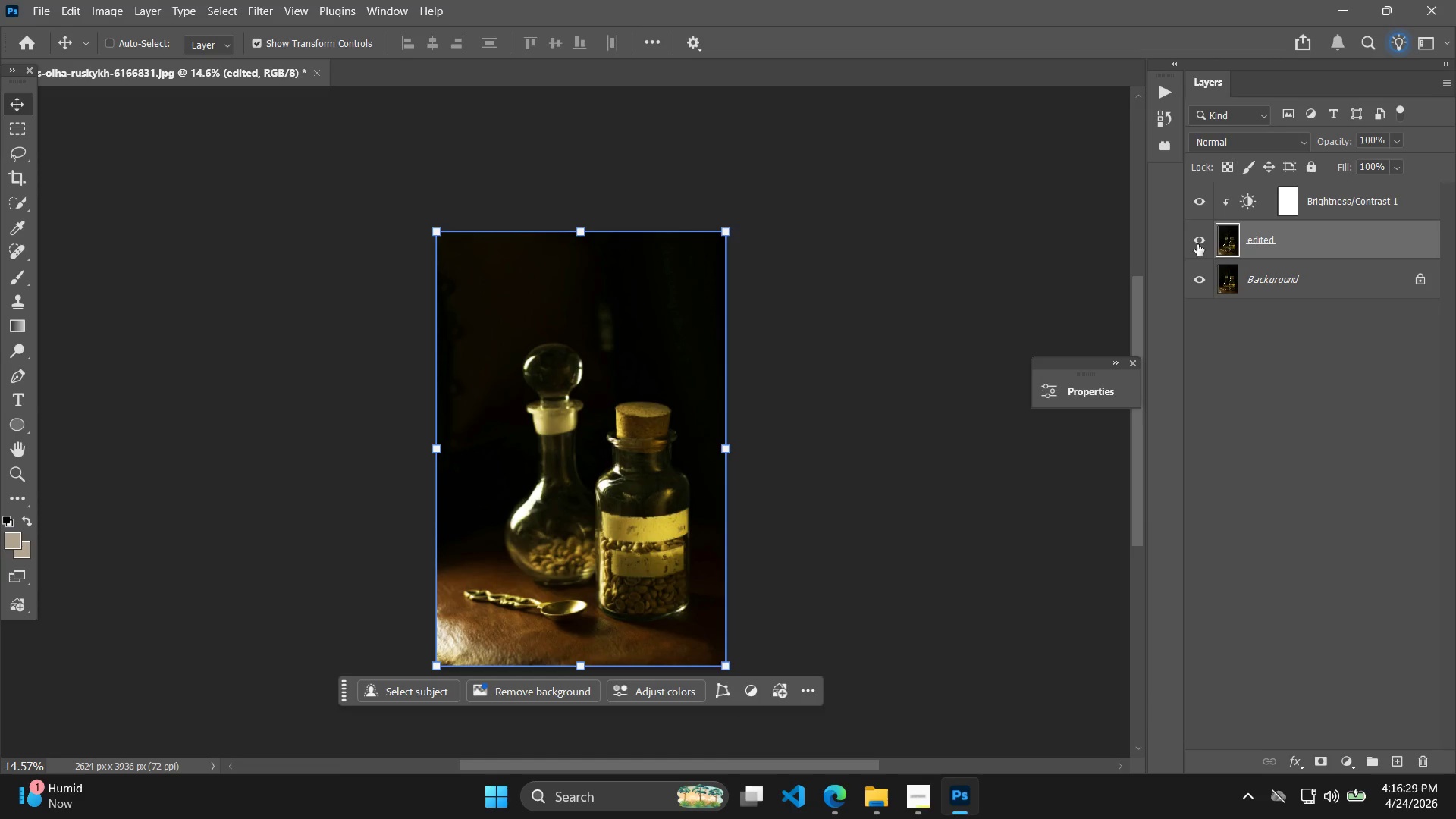 
right_click([1234, 243])
 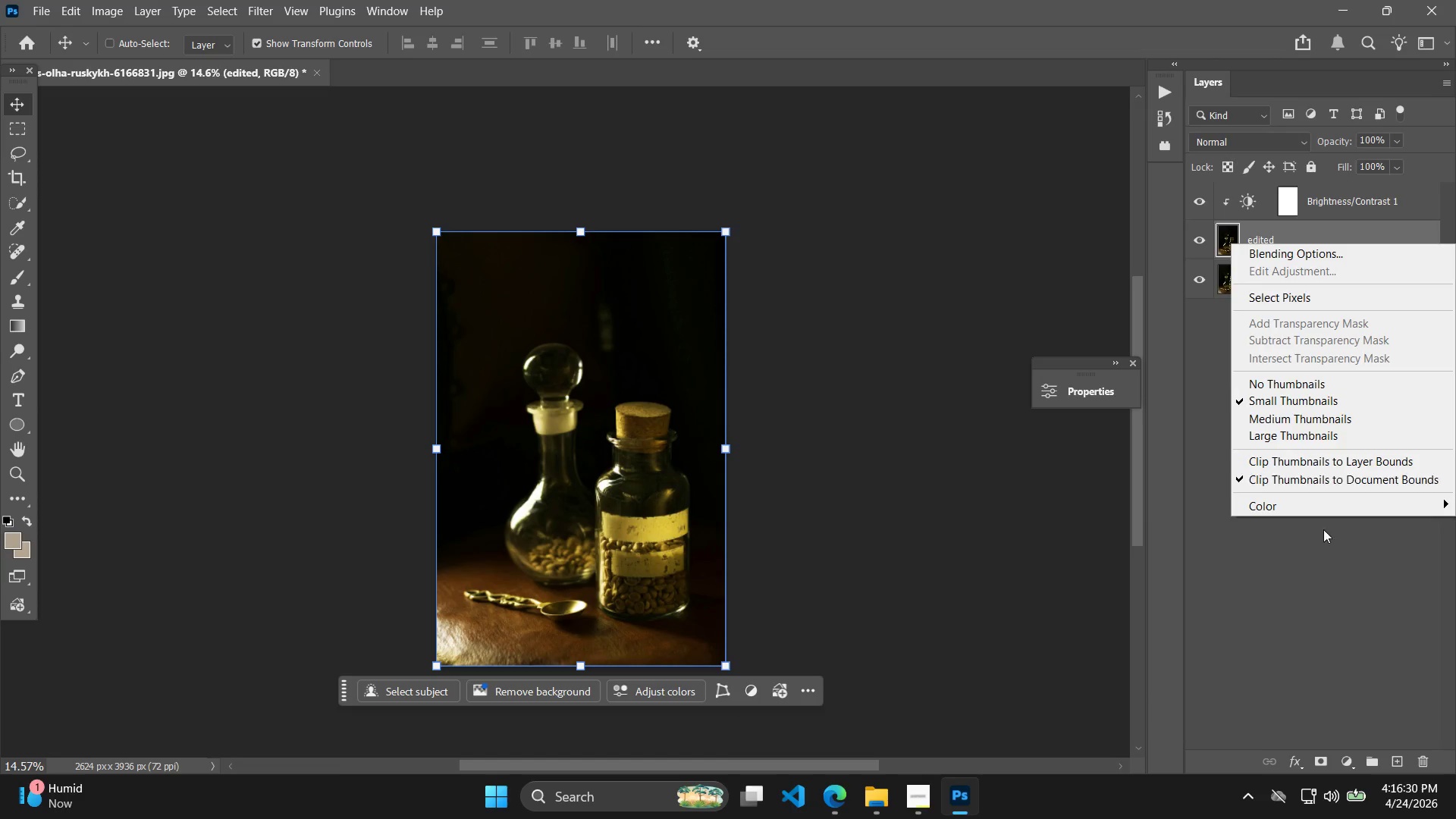 
left_click_drag(start_coordinate=[1019, 363], to_coordinate=[1029, 353])
 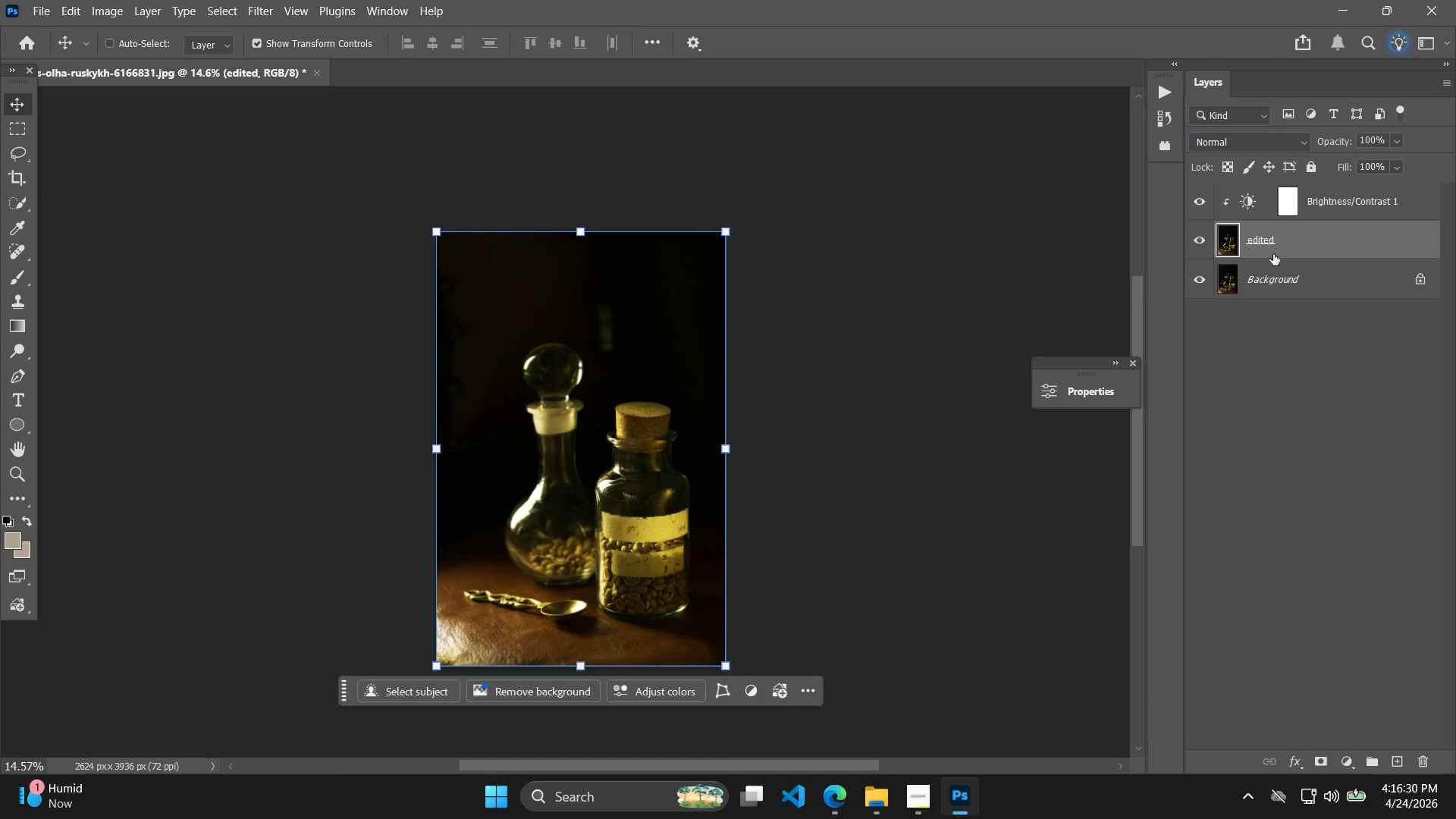 
right_click([1309, 250])
 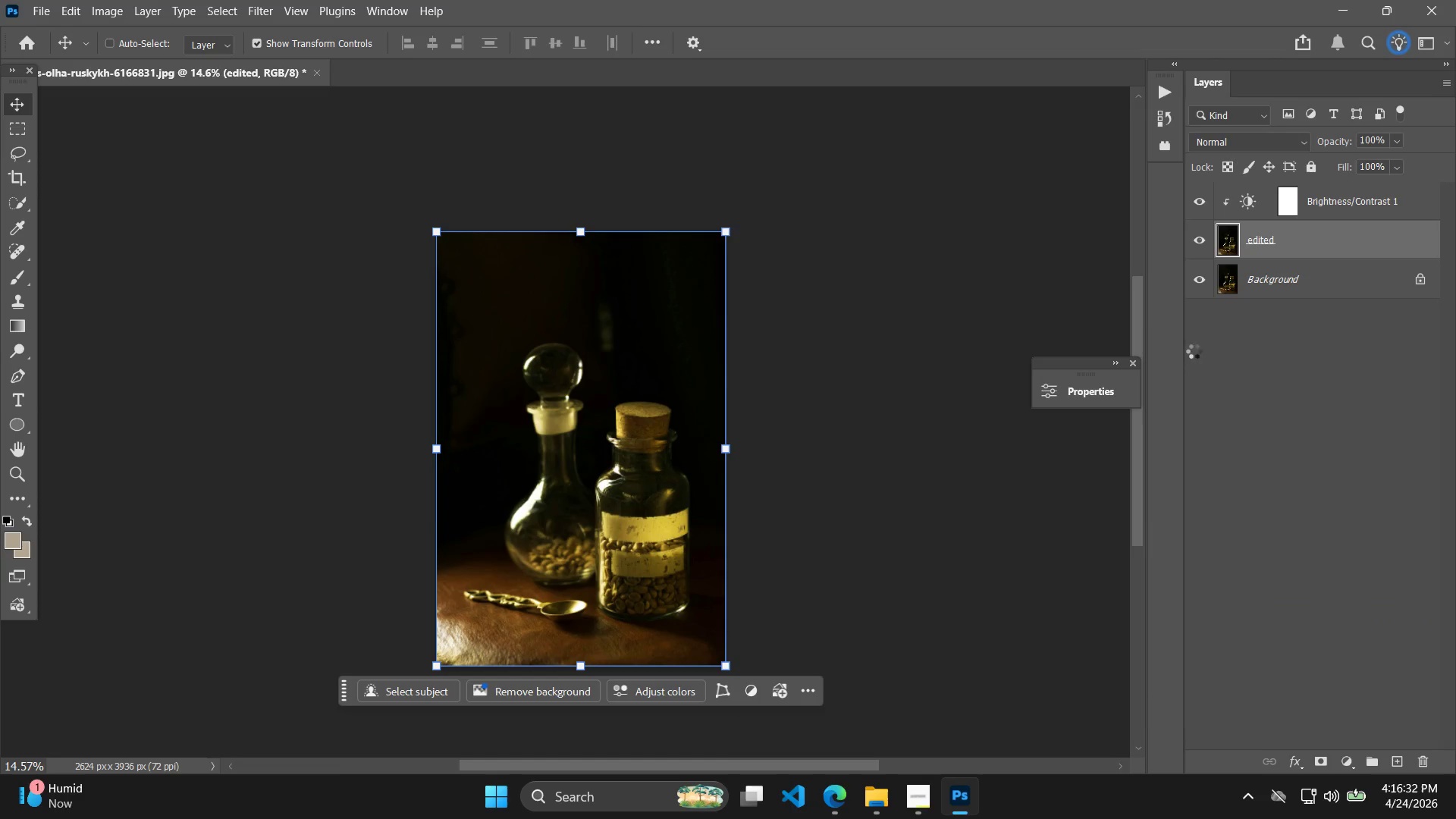 
hold_key(key=Space, duration=0.77)
 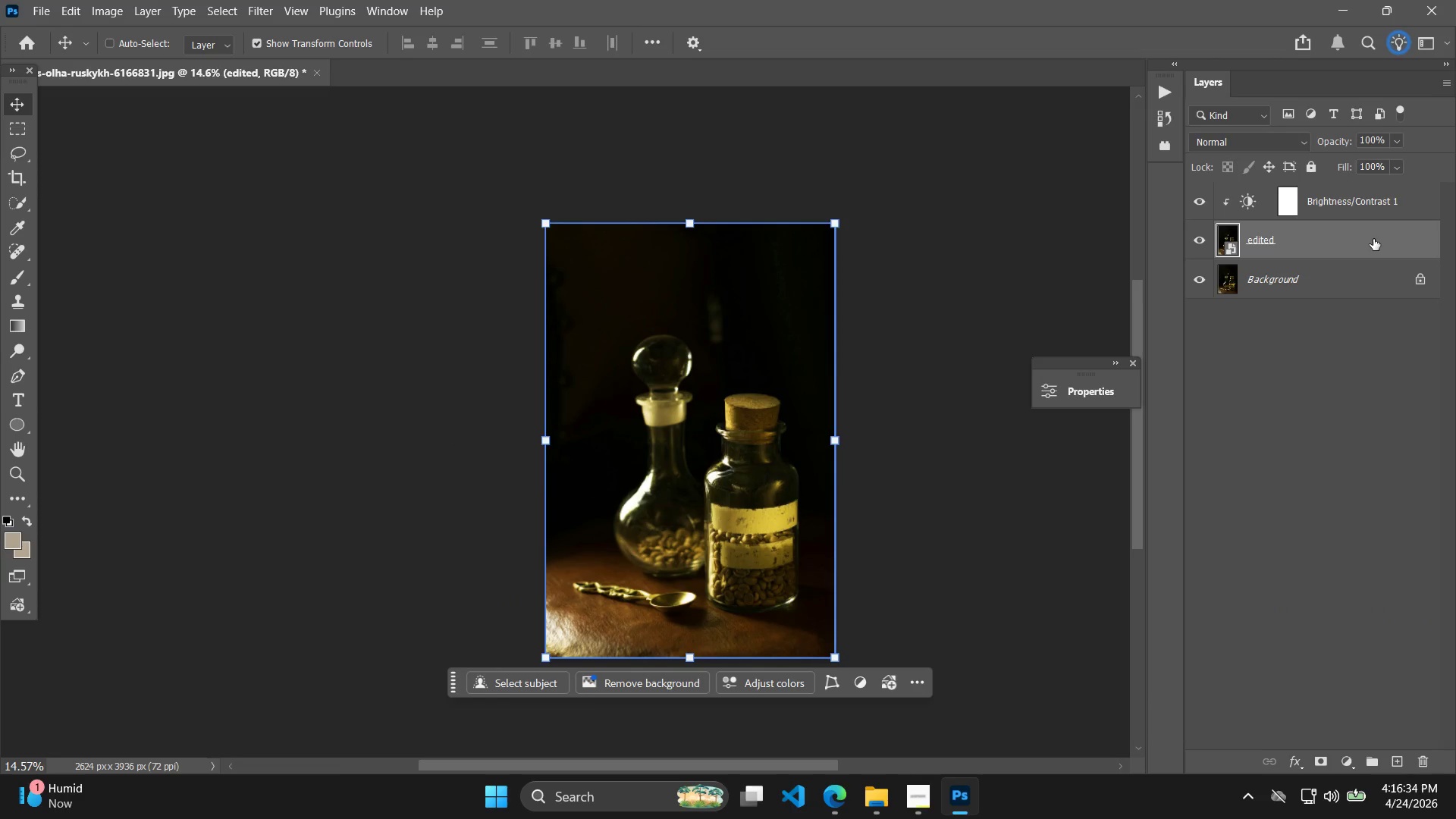 
left_click_drag(start_coordinate=[915, 318], to_coordinate=[1025, 310])
 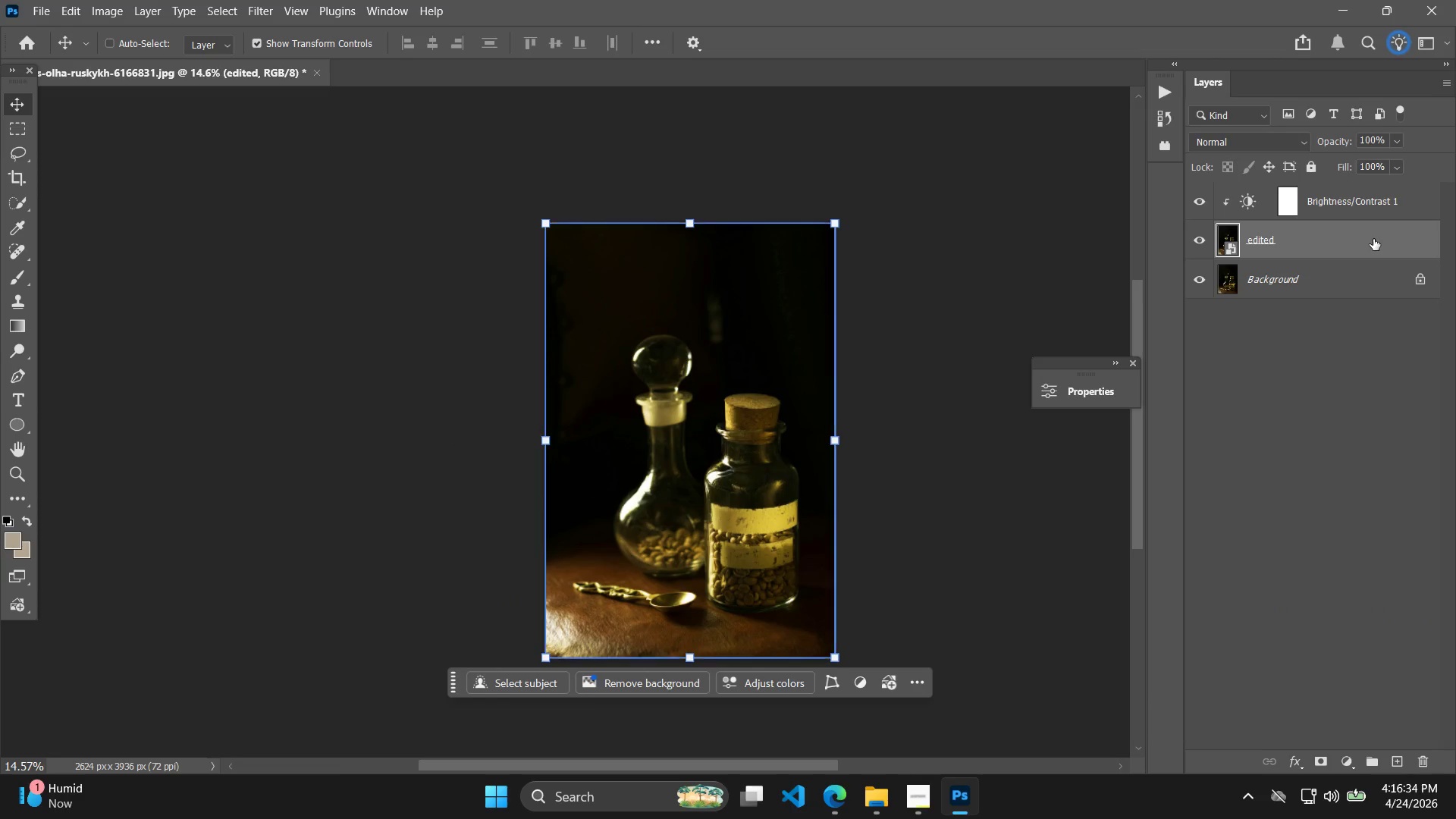 
left_click([1373, 239])
 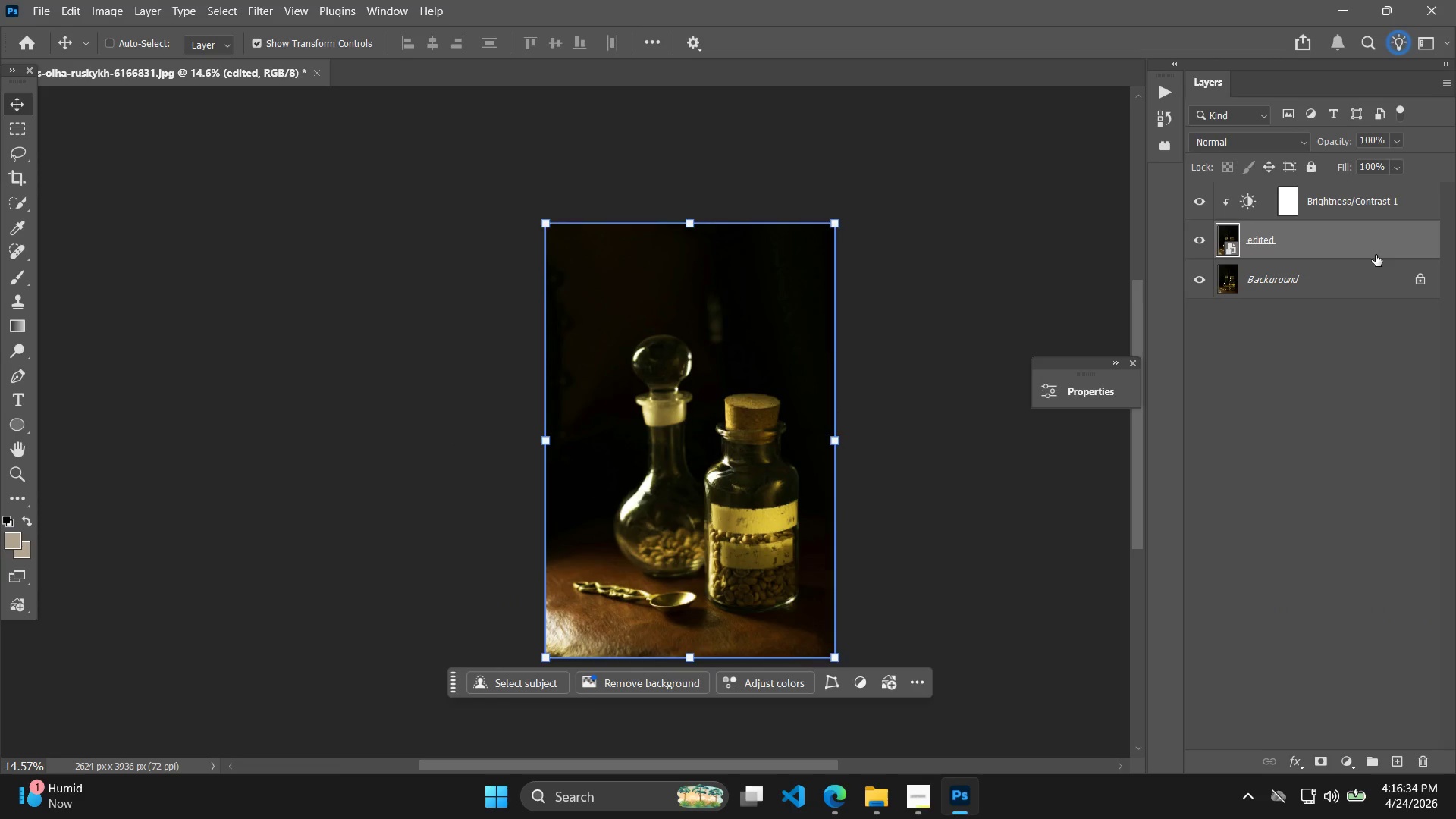 
left_click_drag(start_coordinate=[1351, 419], to_coordinate=[1347, 426])
 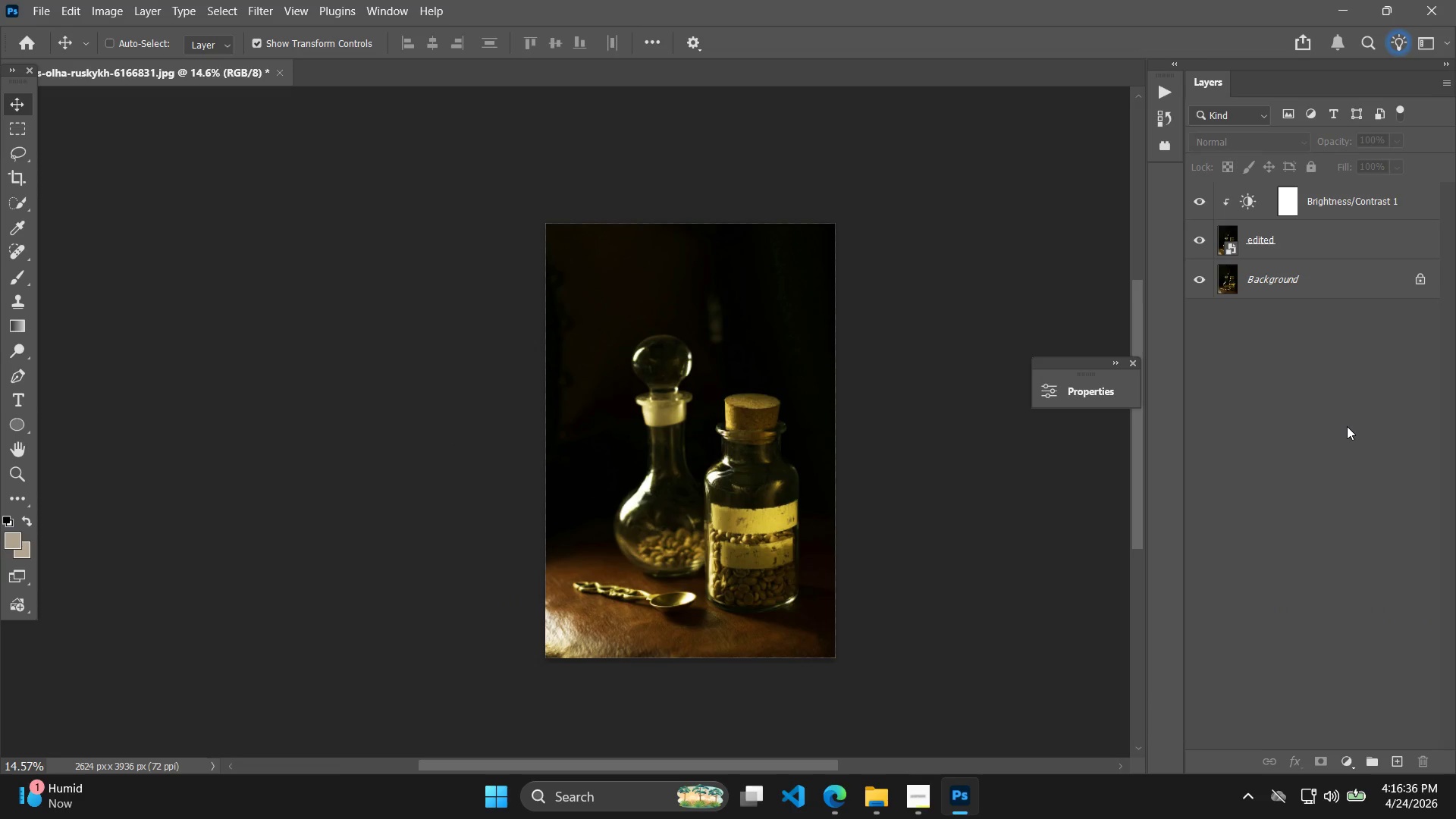 
key(Alt+AltLeft)
 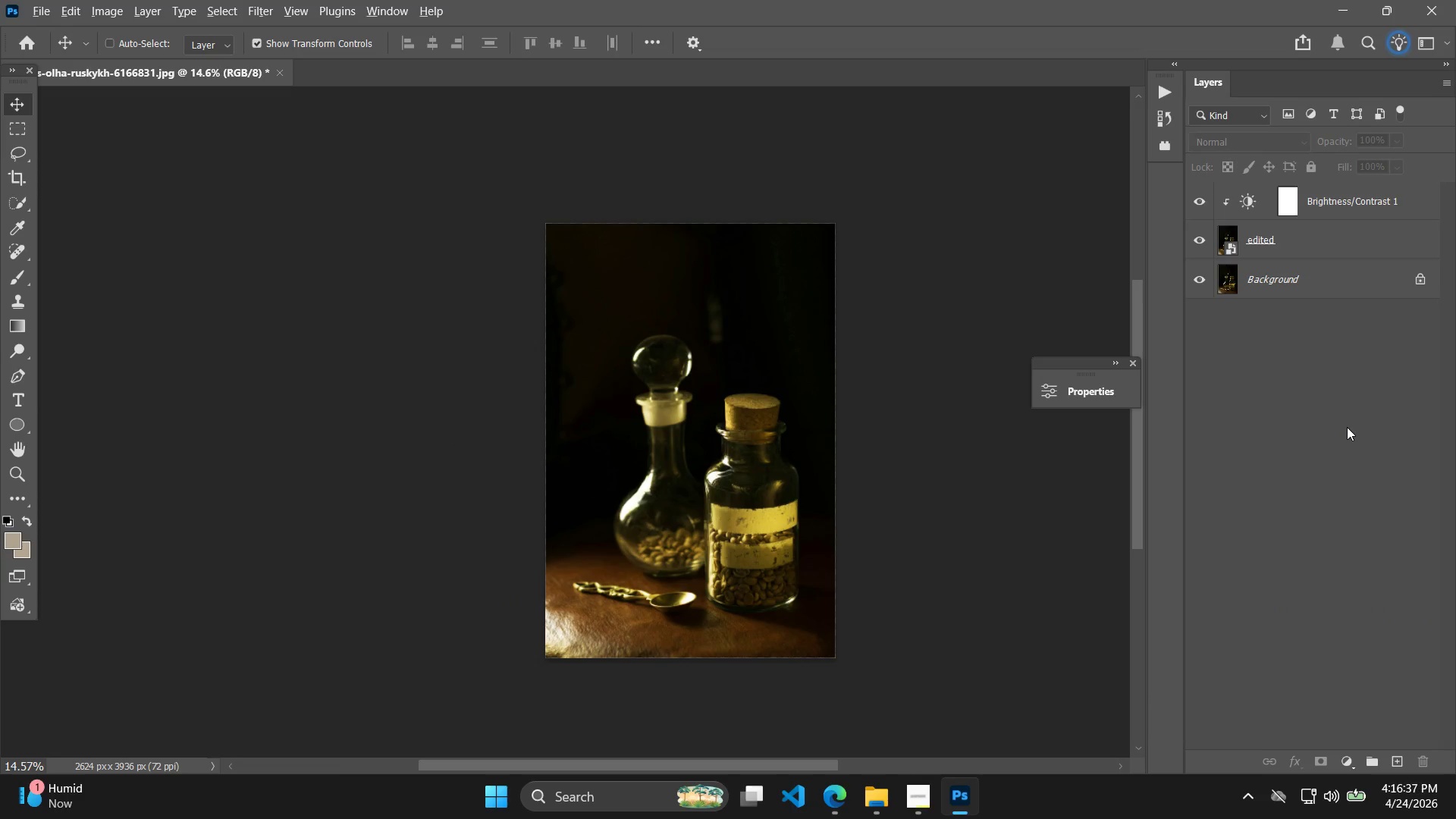 
key(Meta+Shift+S)
 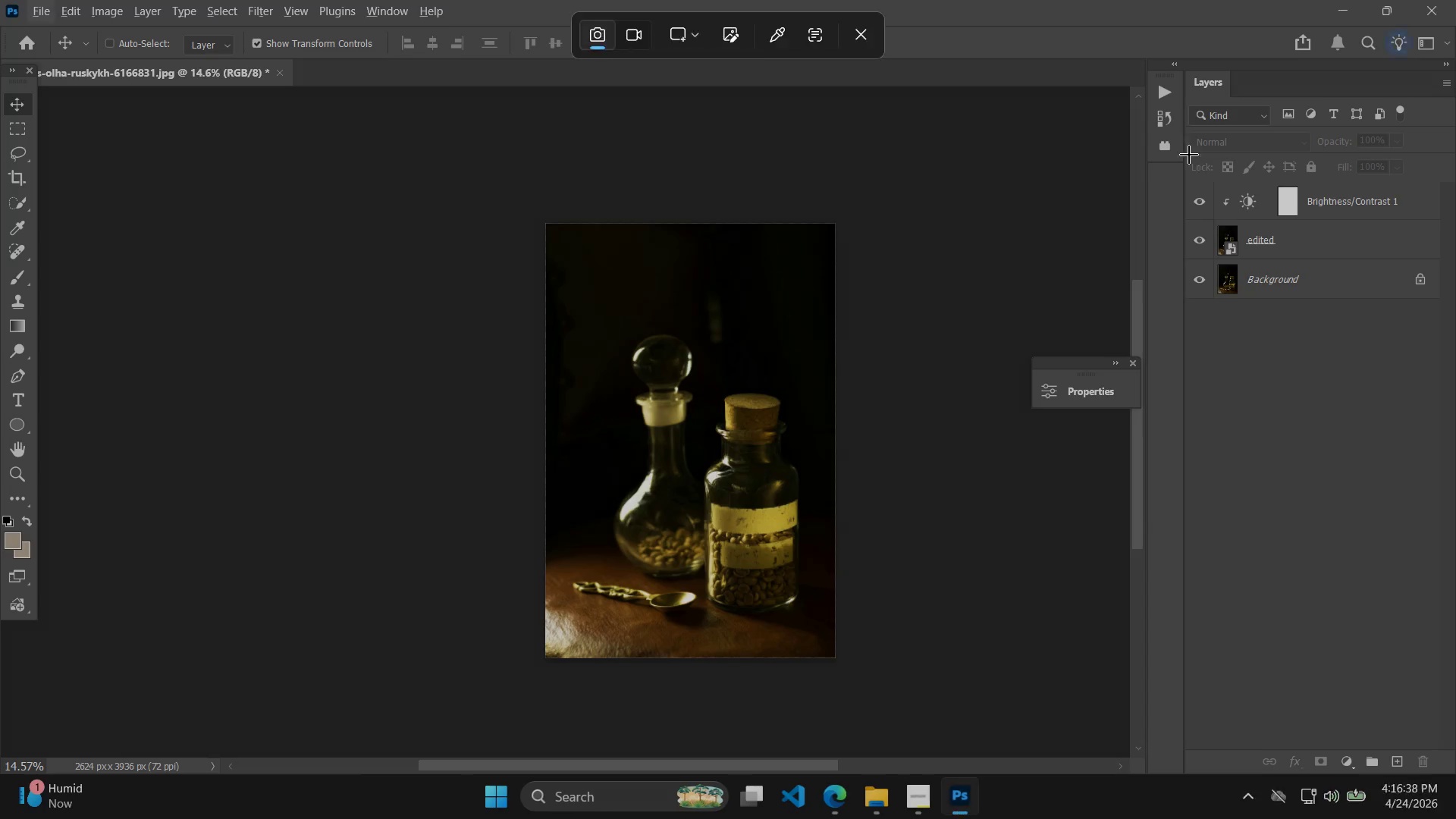 
left_click_drag(start_coordinate=[1133, 89], to_coordinate=[1445, 544])
 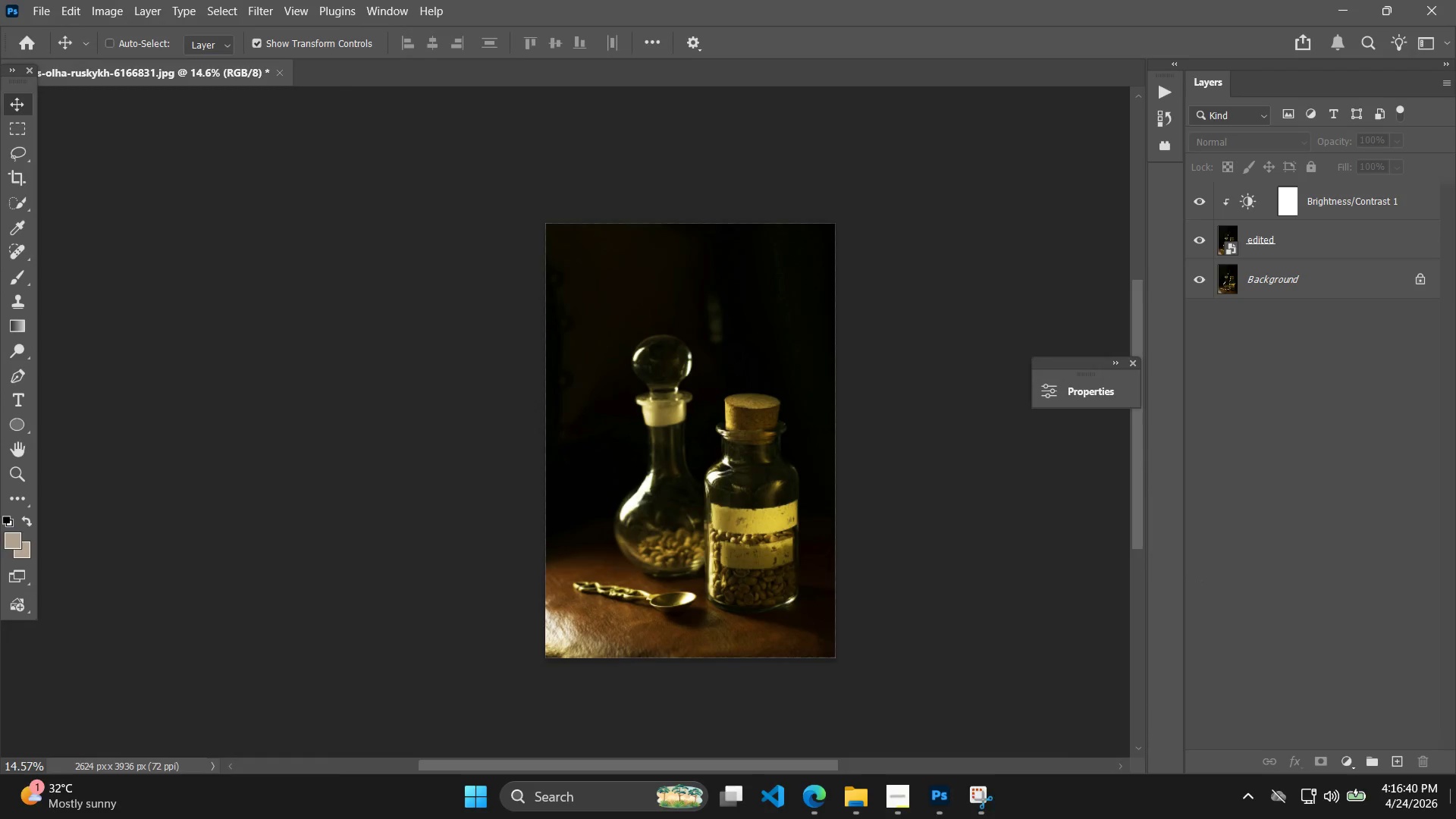 
left_click([1455, 817])
 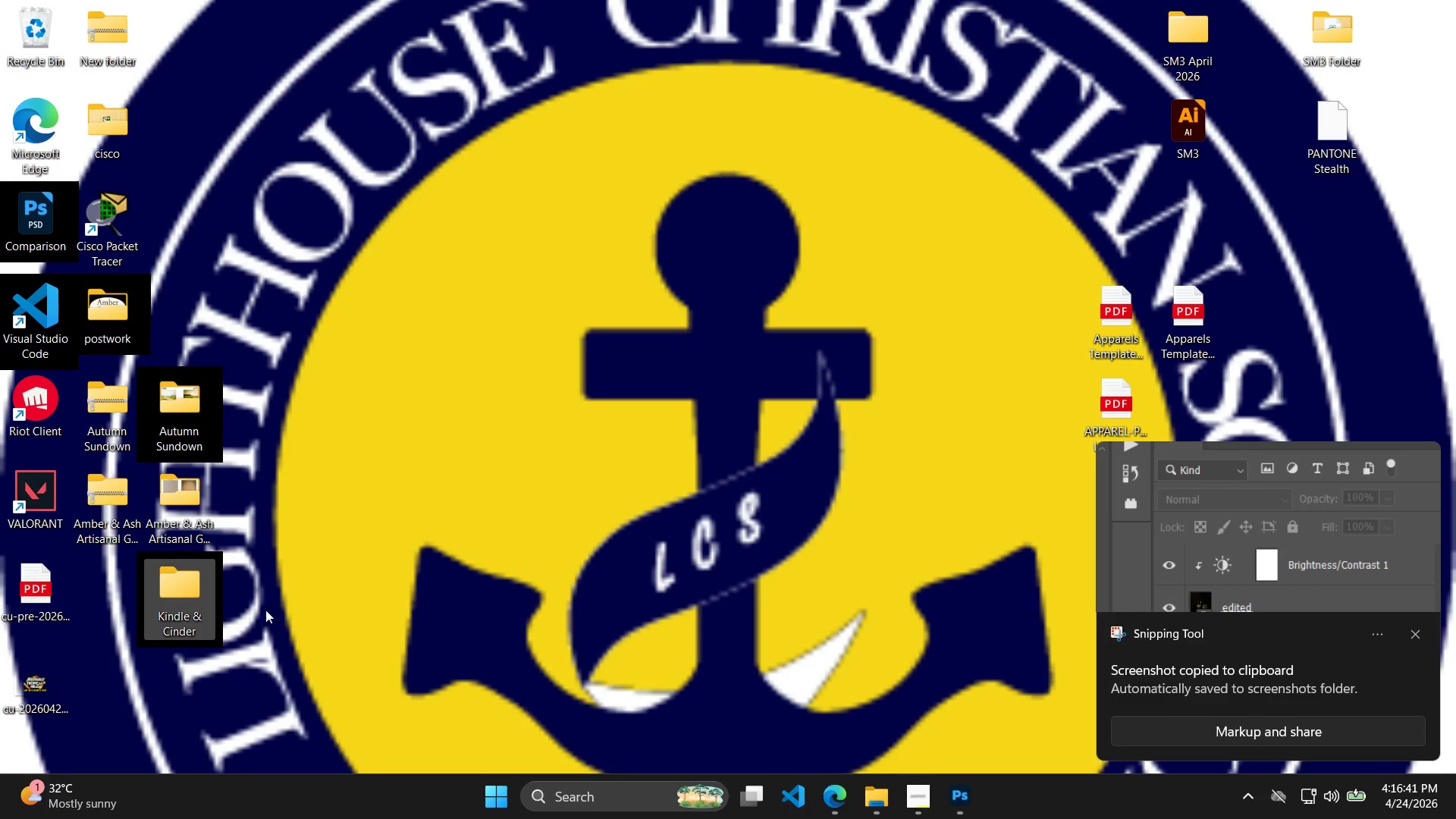 
left_click([199, 607])
 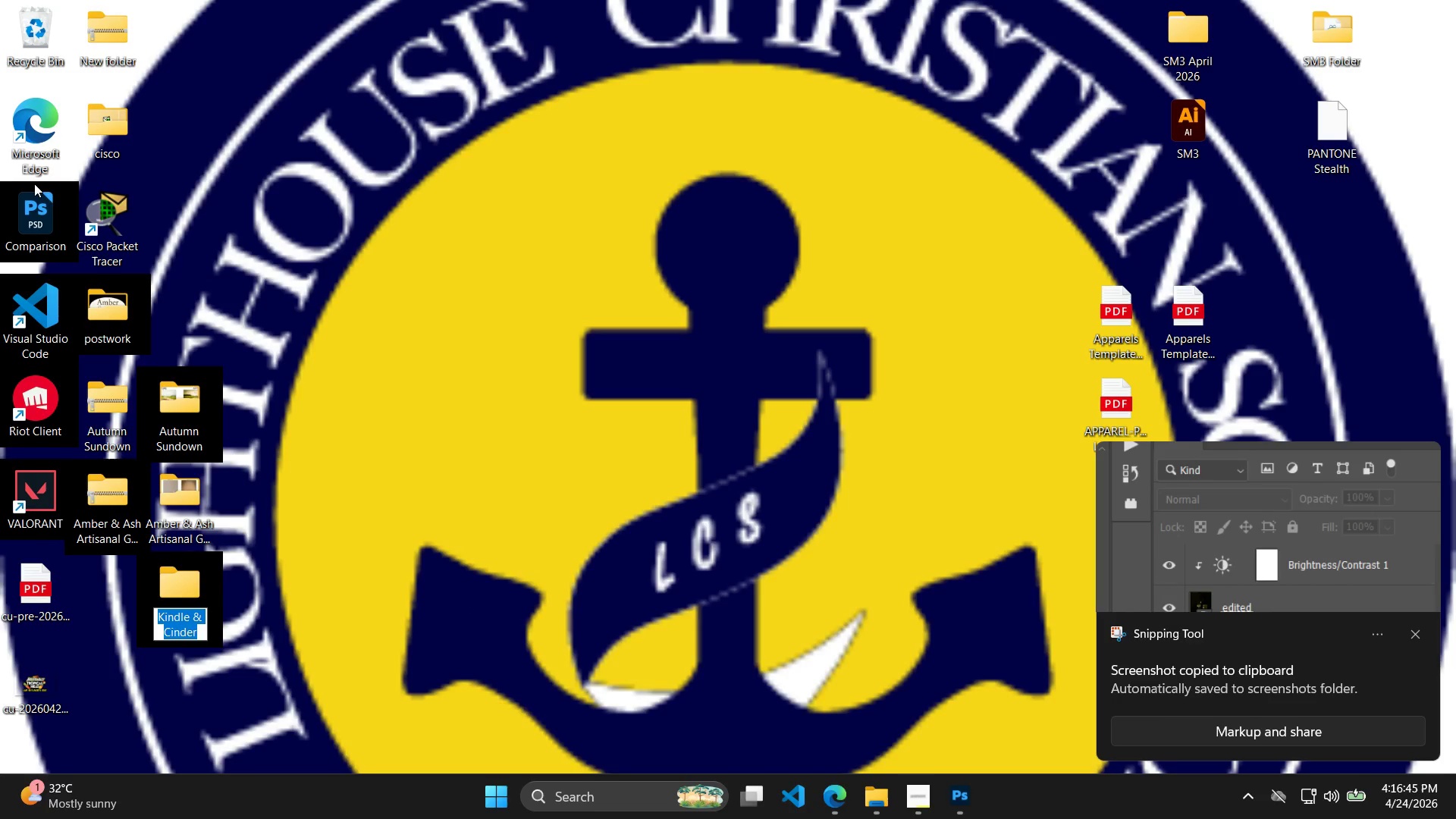 
left_click([438, 498])
 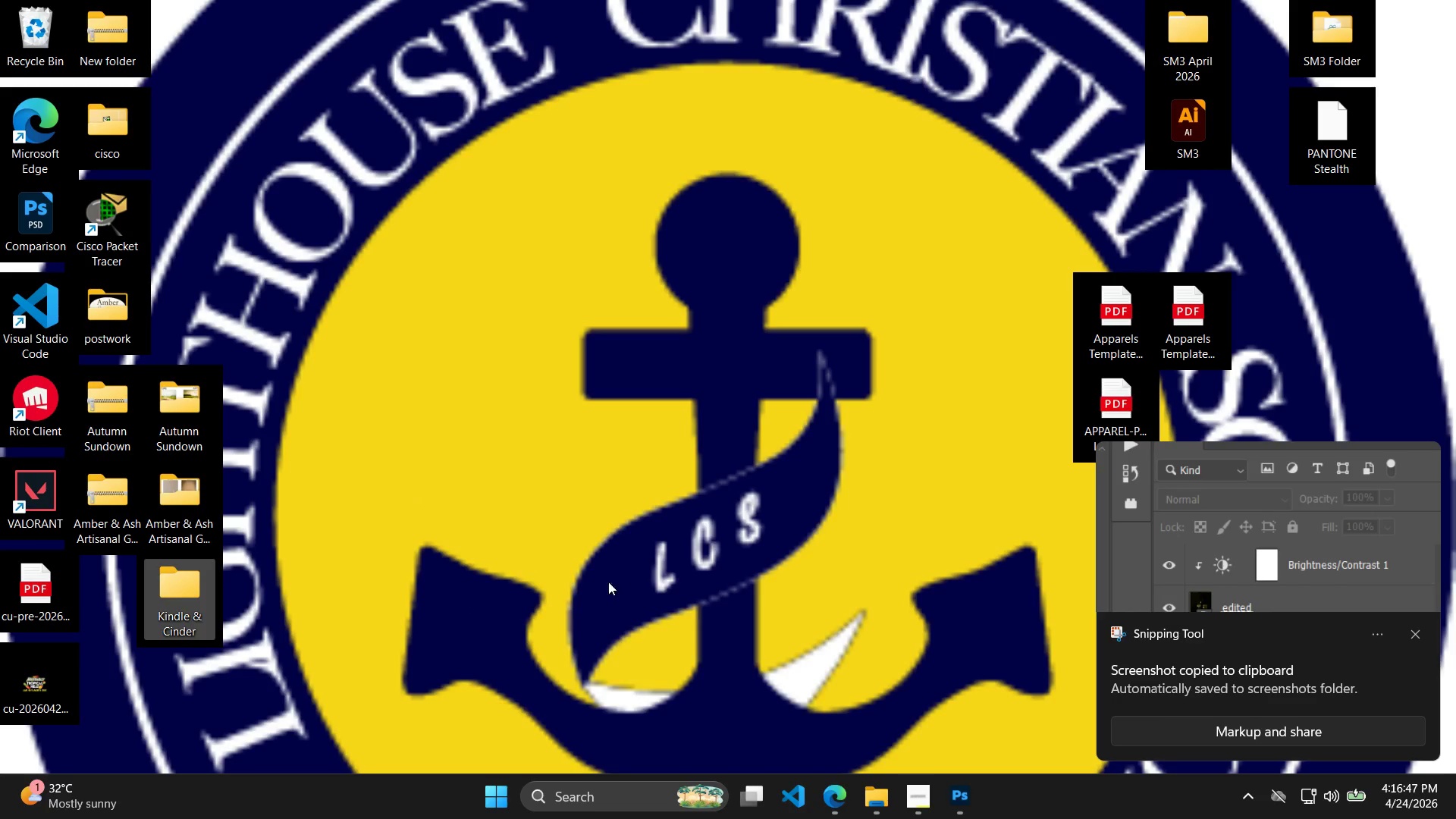 
left_click_drag(start_coordinate=[502, 539], to_coordinate=[505, 548])
 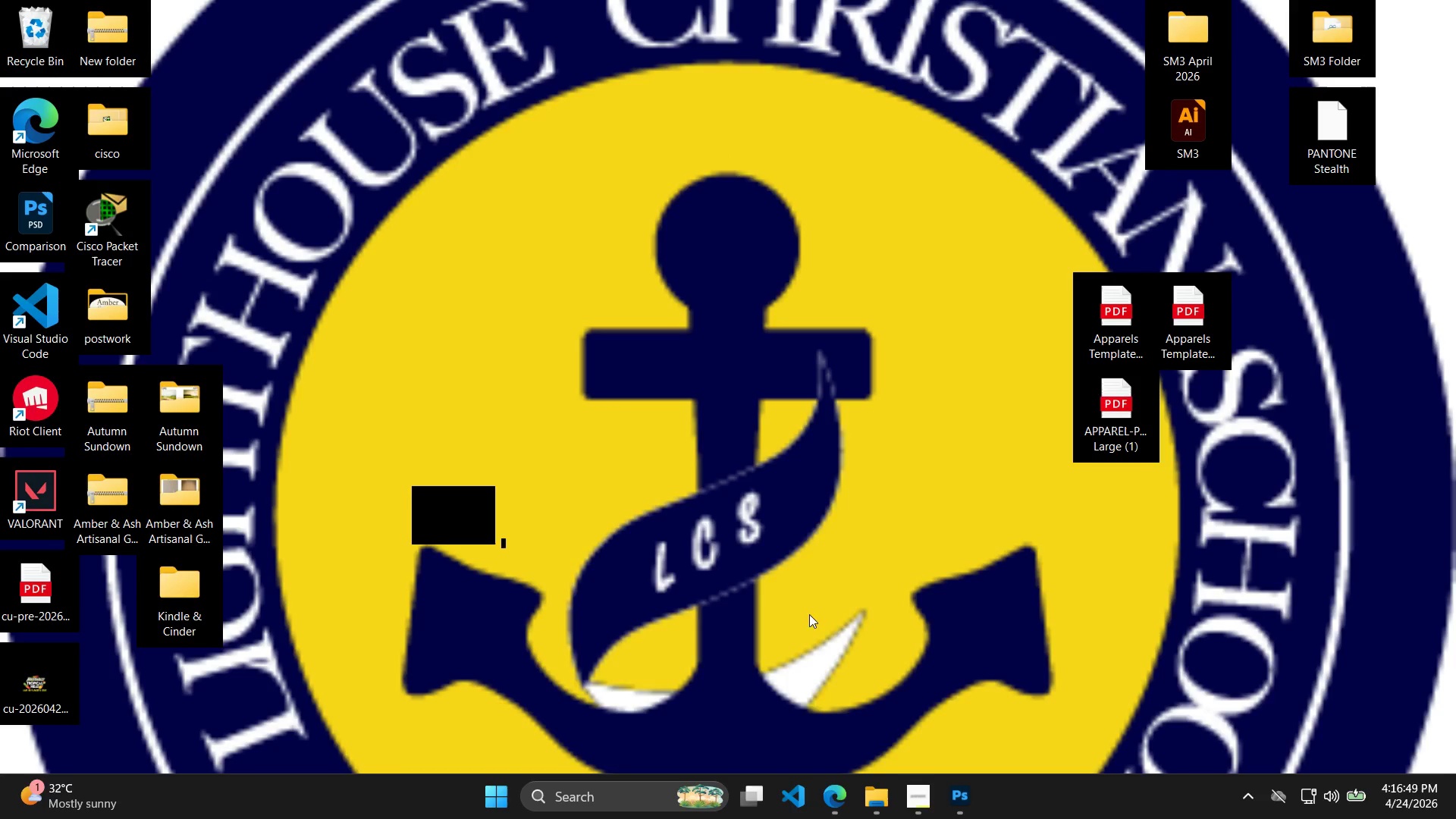 
left_click([890, 808])
 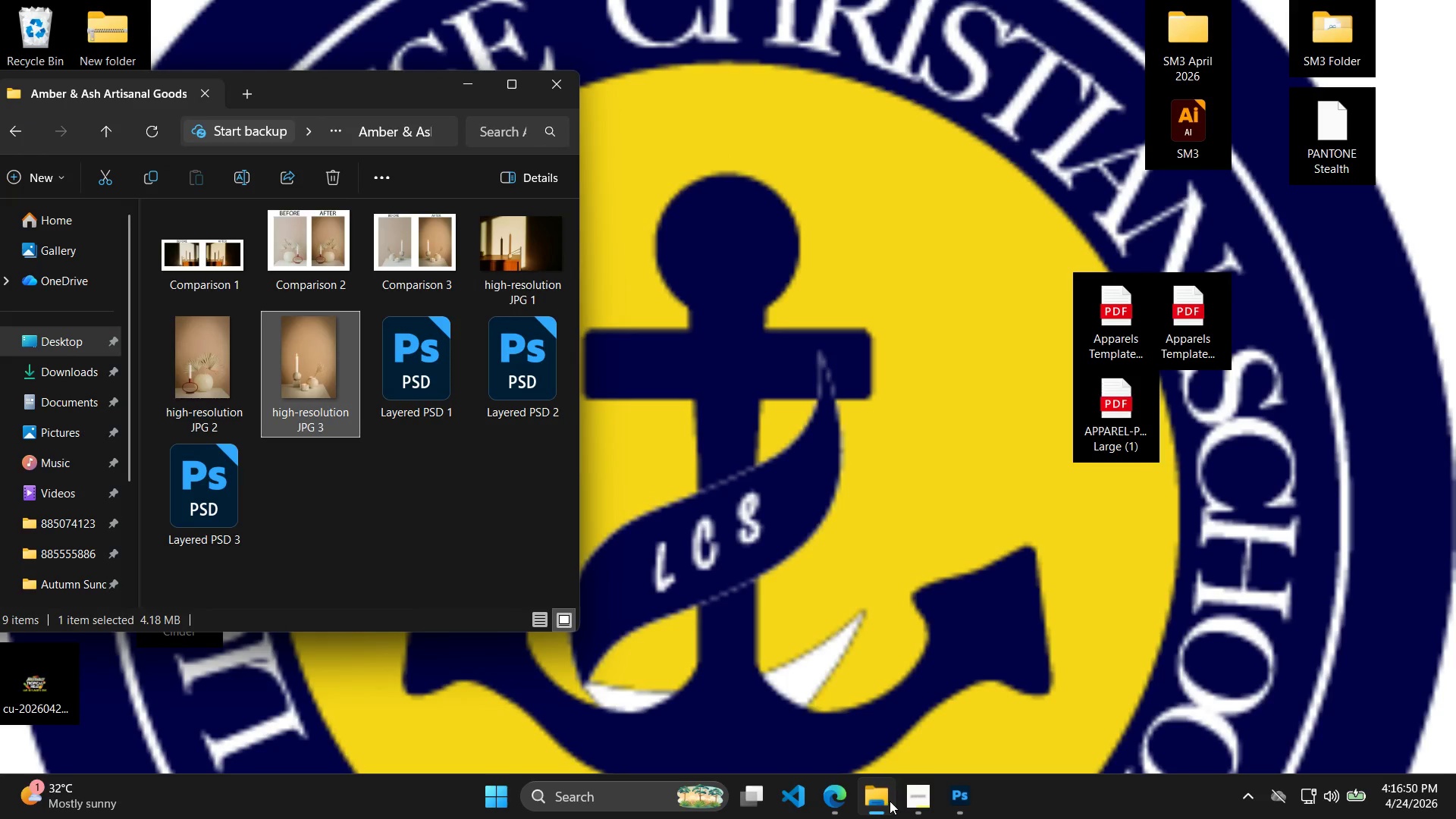 
left_click([890, 801])
 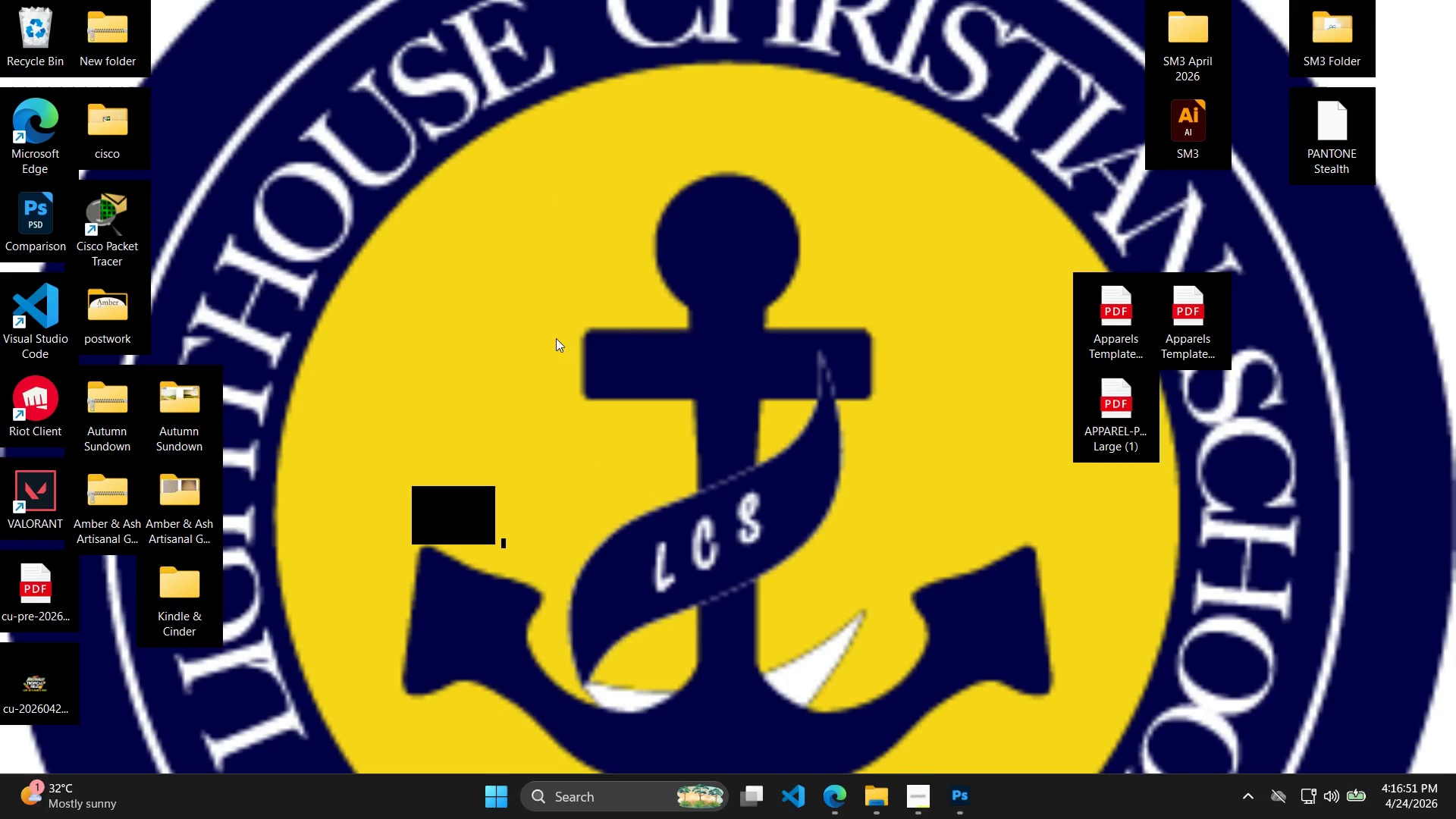 
left_click_drag(start_coordinate=[483, 89], to_coordinate=[977, 566])
 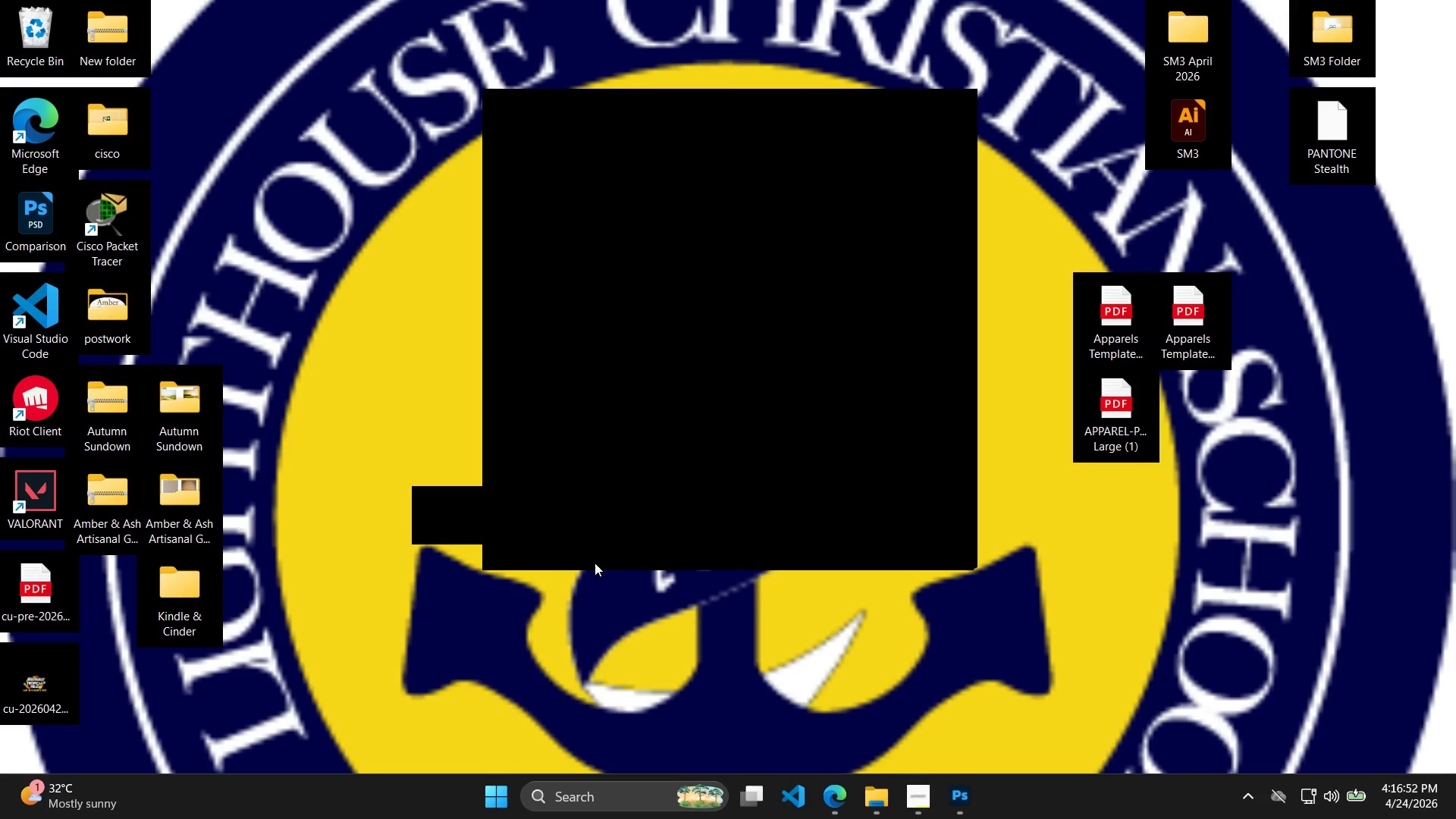 
left_click_drag(start_coordinate=[370, 570], to_coordinate=[1056, 714])
 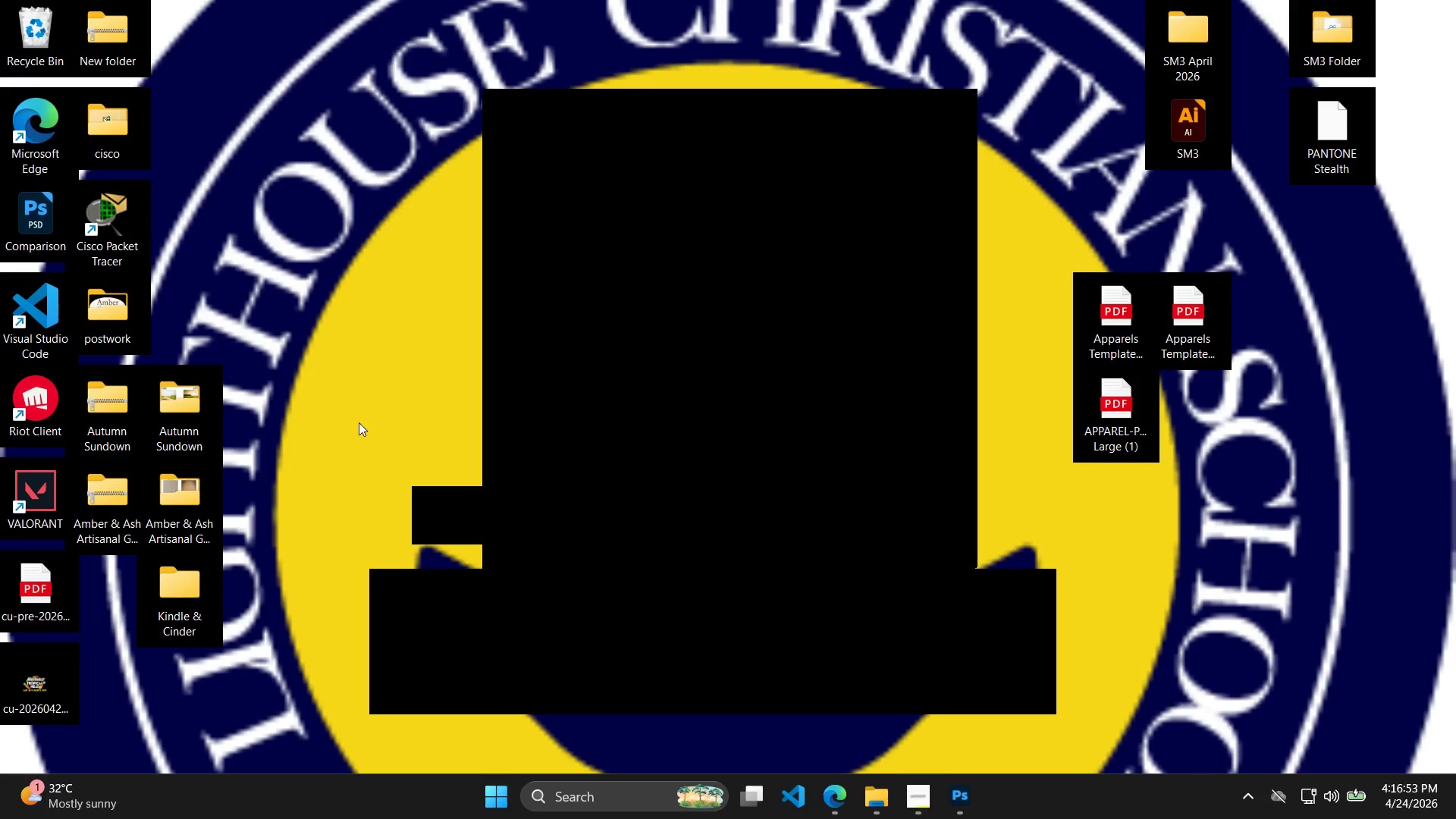 
left_click_drag(start_coordinate=[329, 408], to_coordinate=[523, 500])
 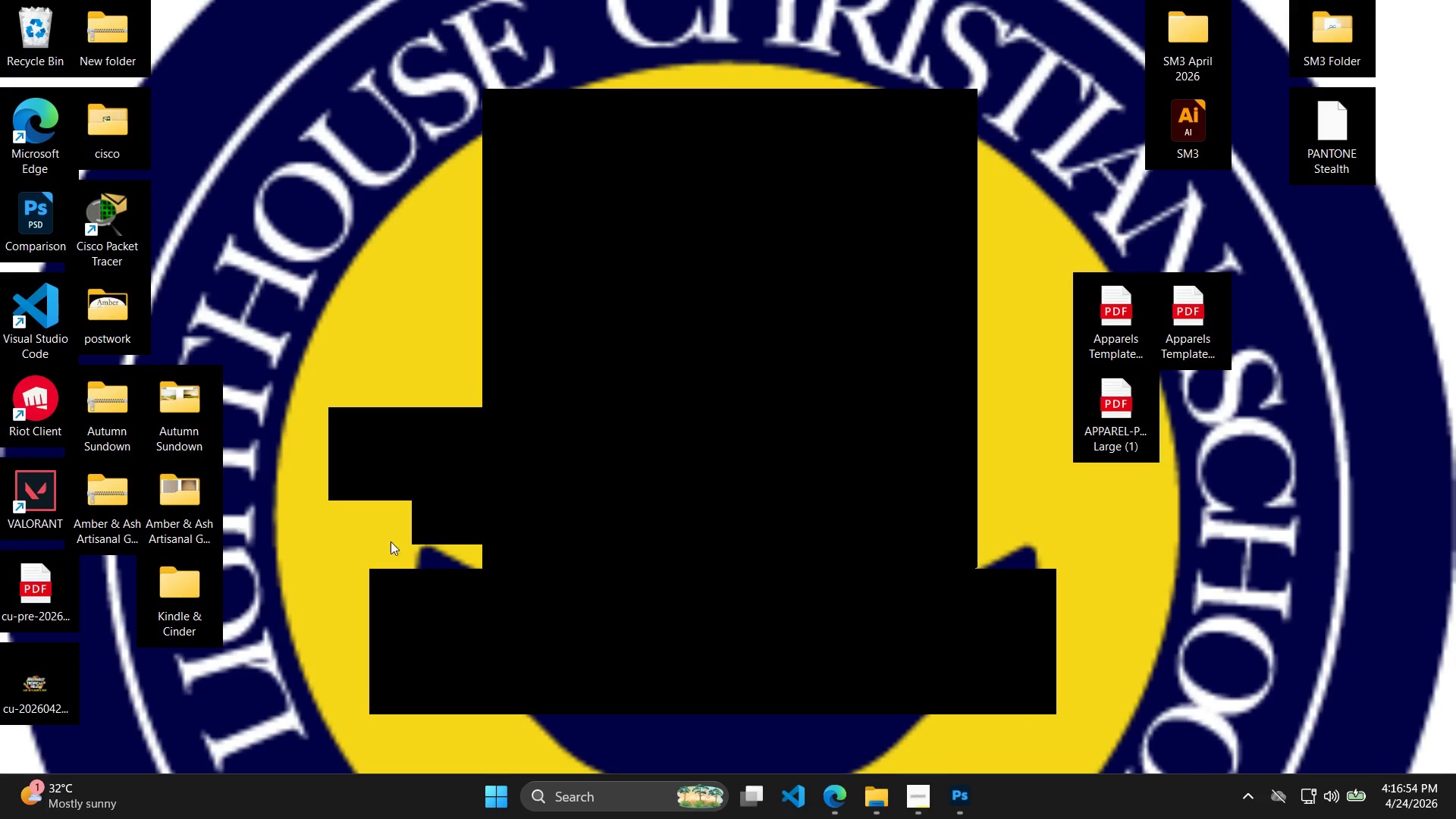 
left_click_drag(start_coordinate=[321, 538], to_coordinate=[580, 569])